 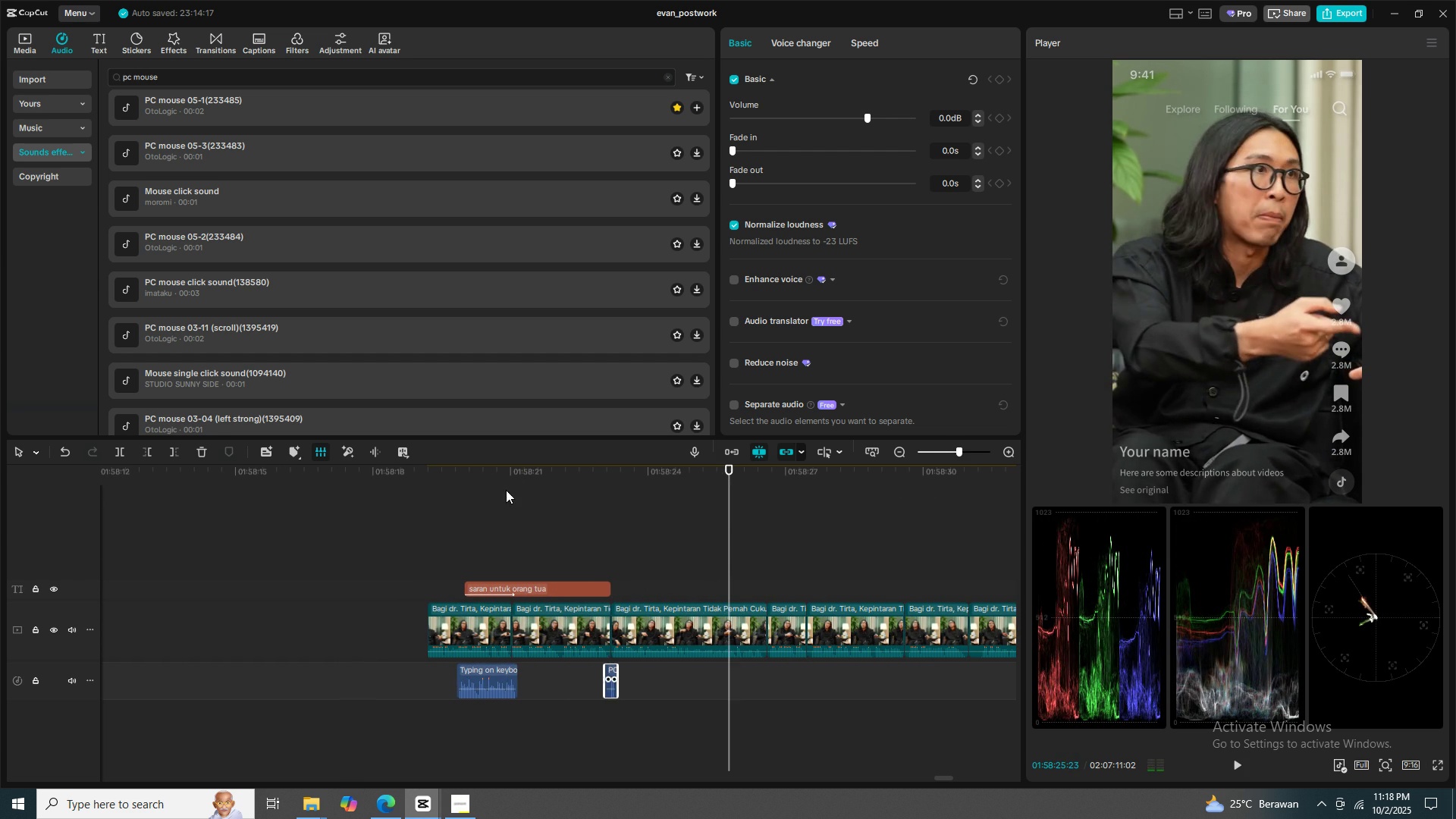 
key(Space)
 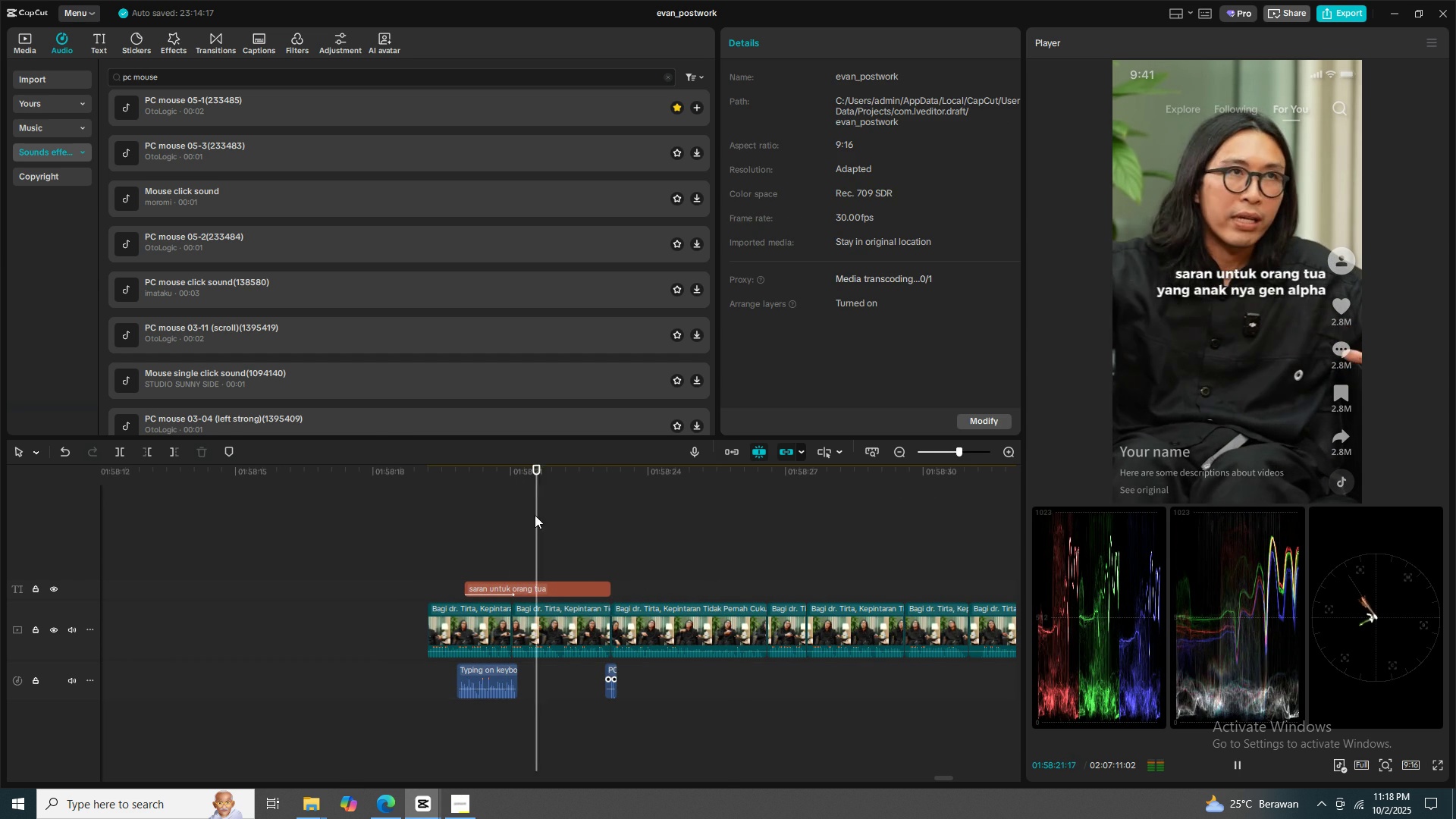 
key(Space)
 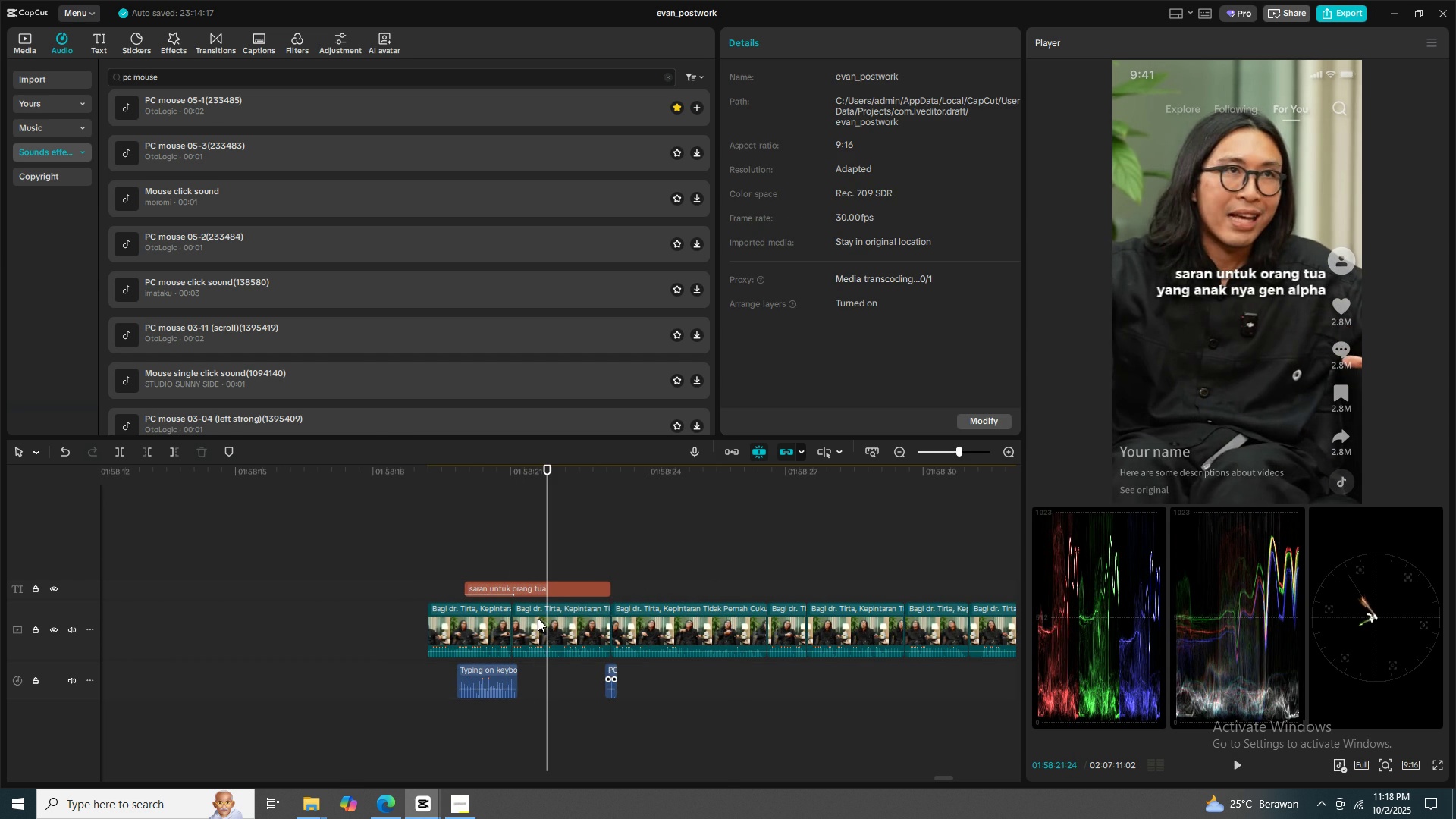 
left_click([386, 800])
 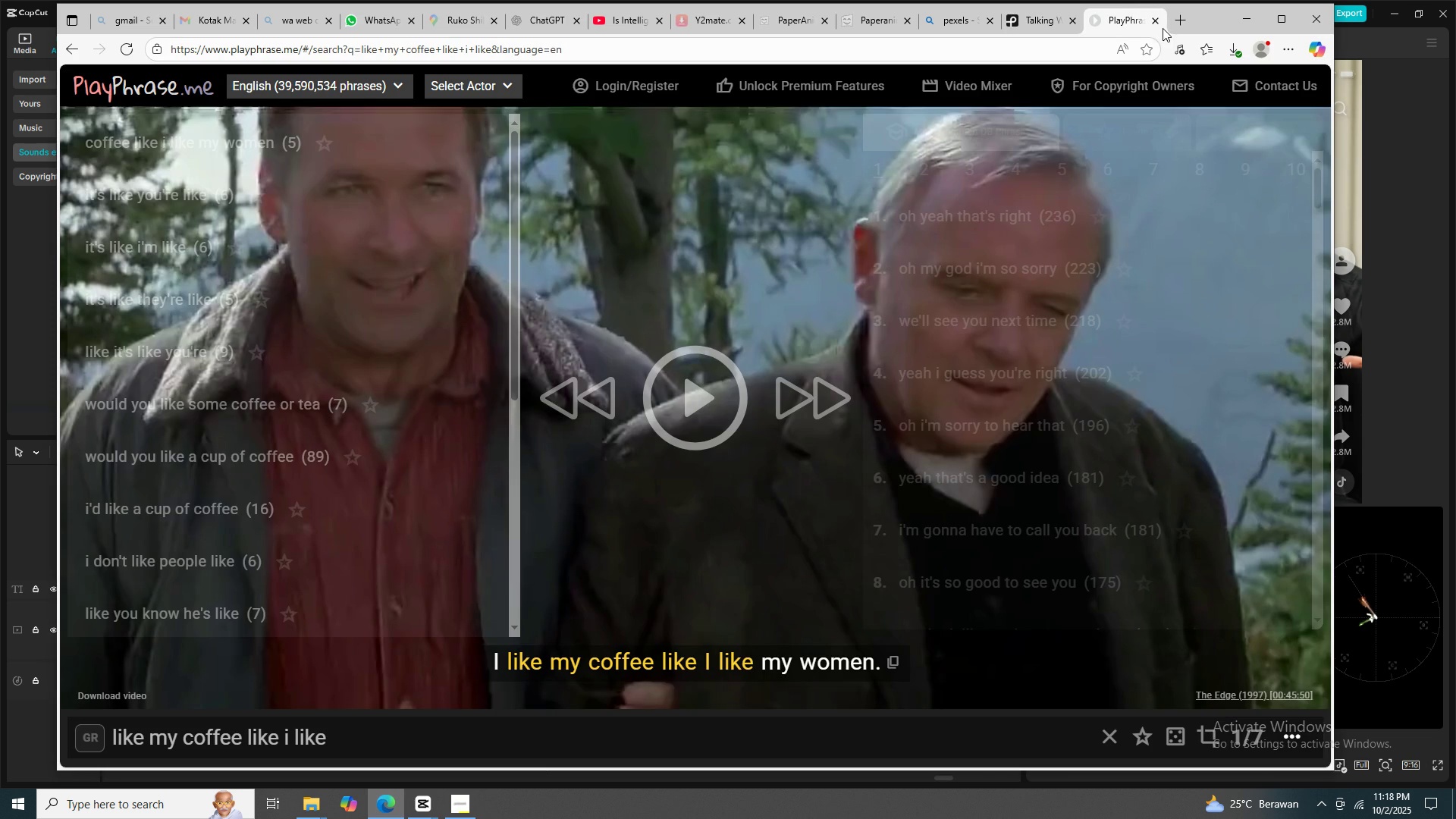 
left_click([1176, 28])
 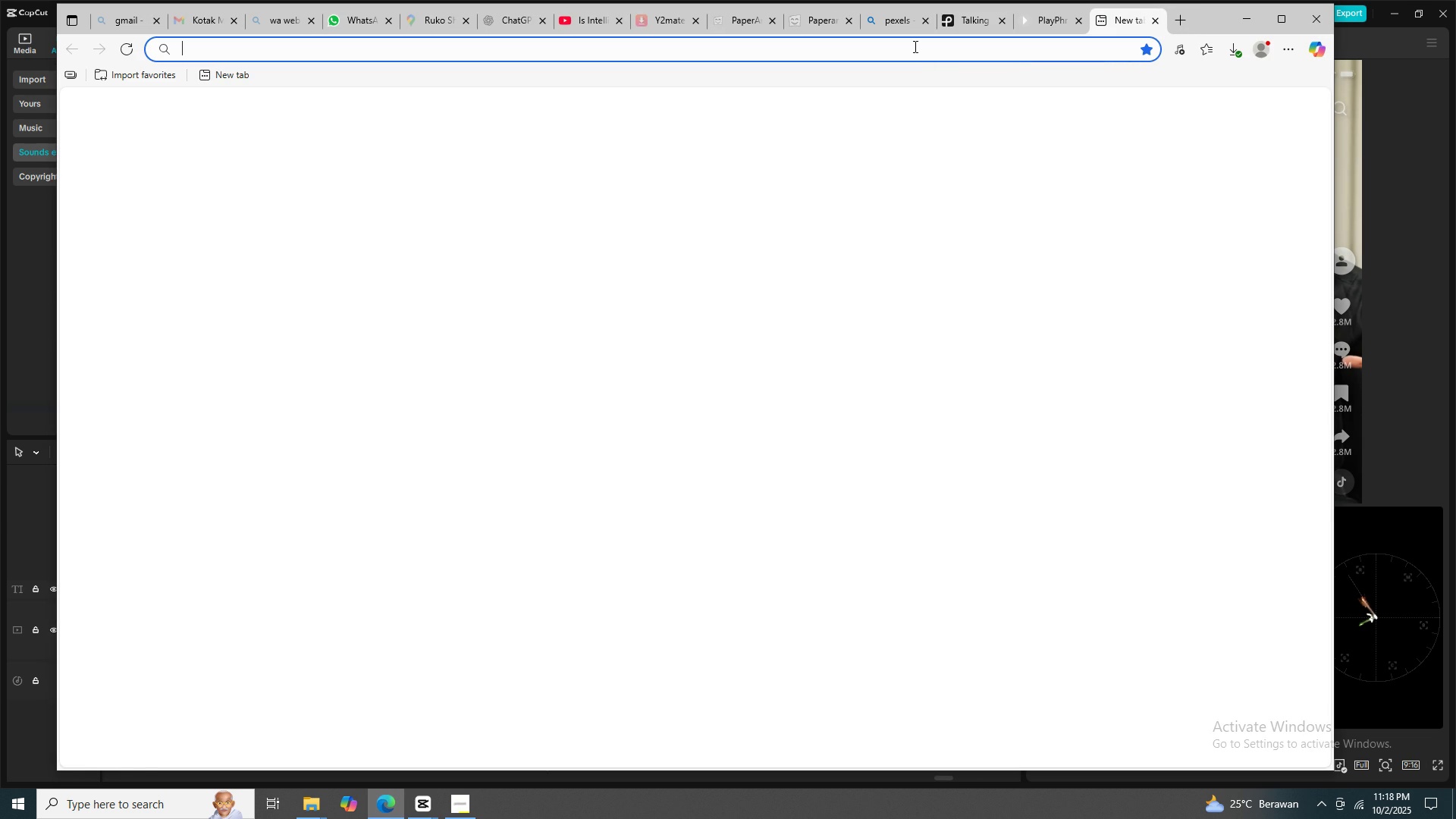 
left_click([914, 46])
 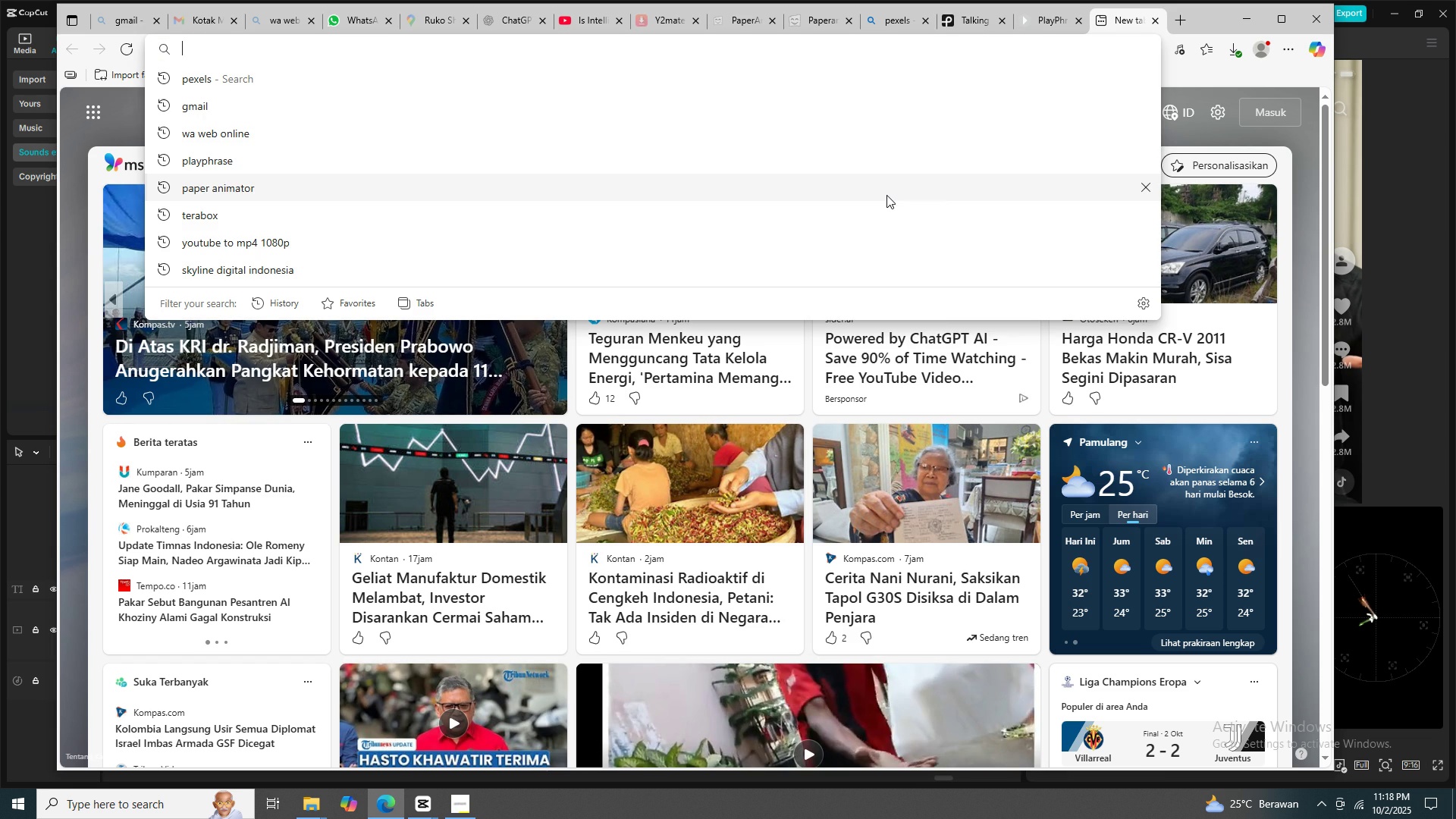 
type(gen alpha color)
 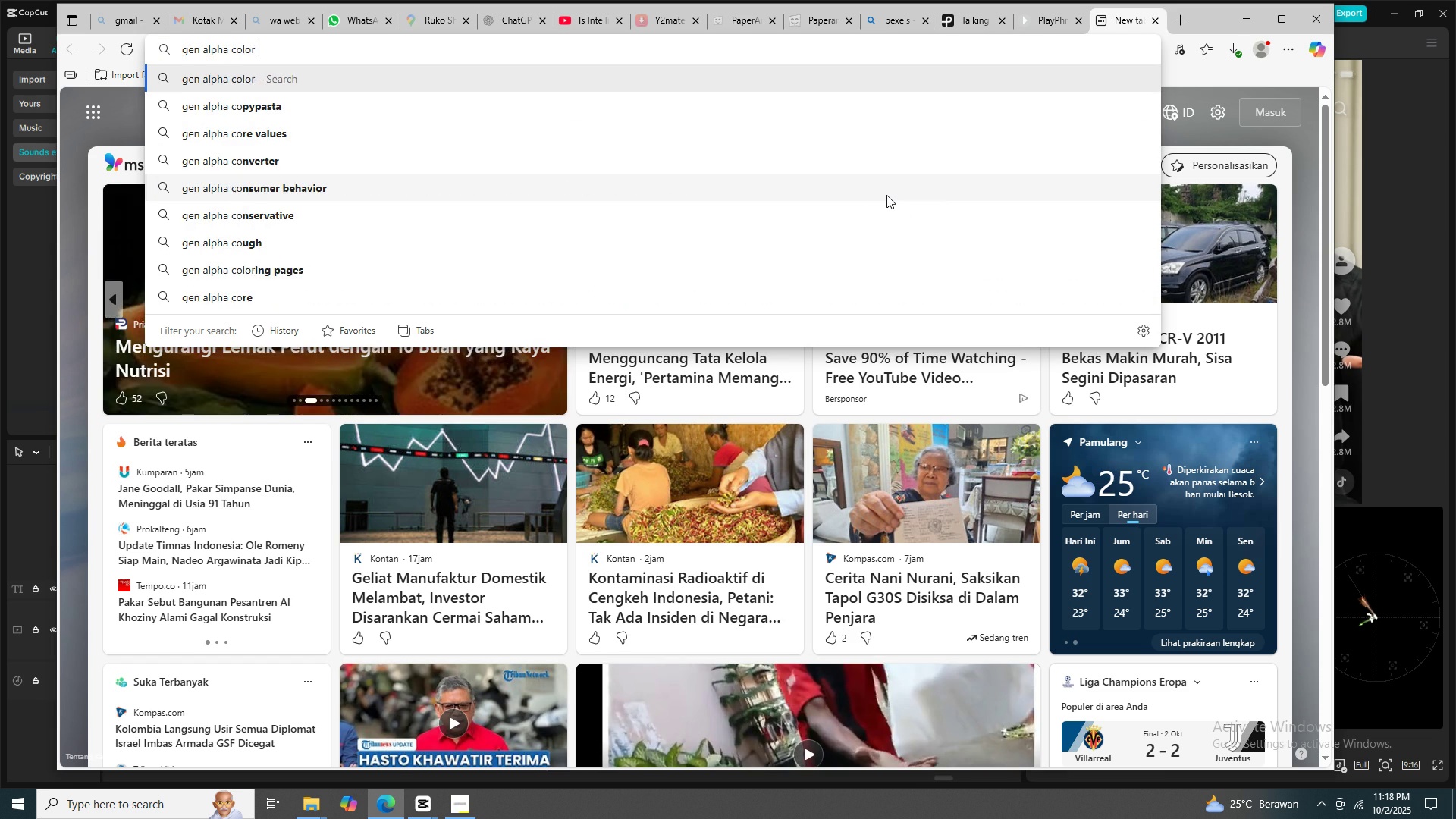 
key(Enter)
 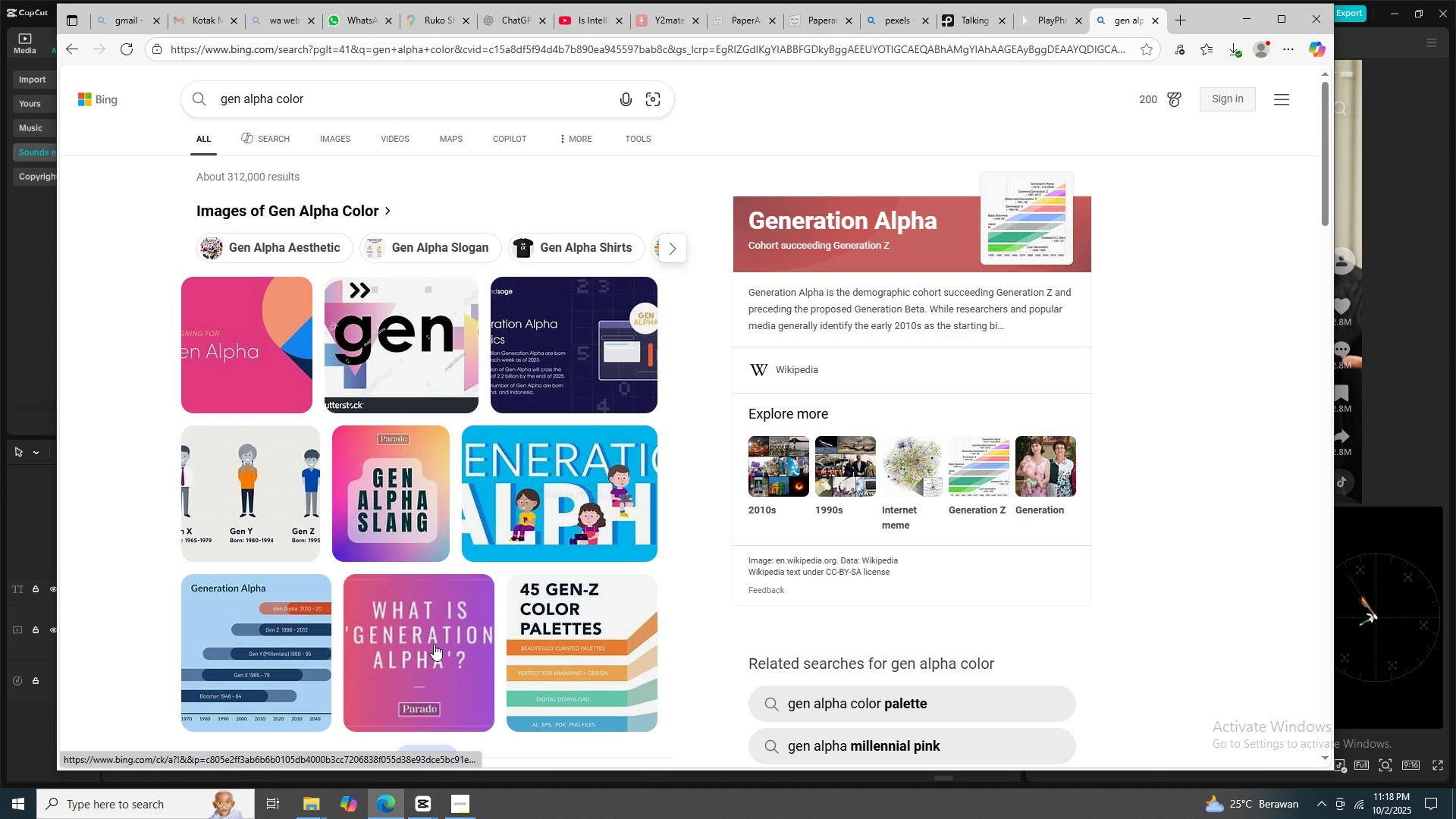 
wait(5.9)
 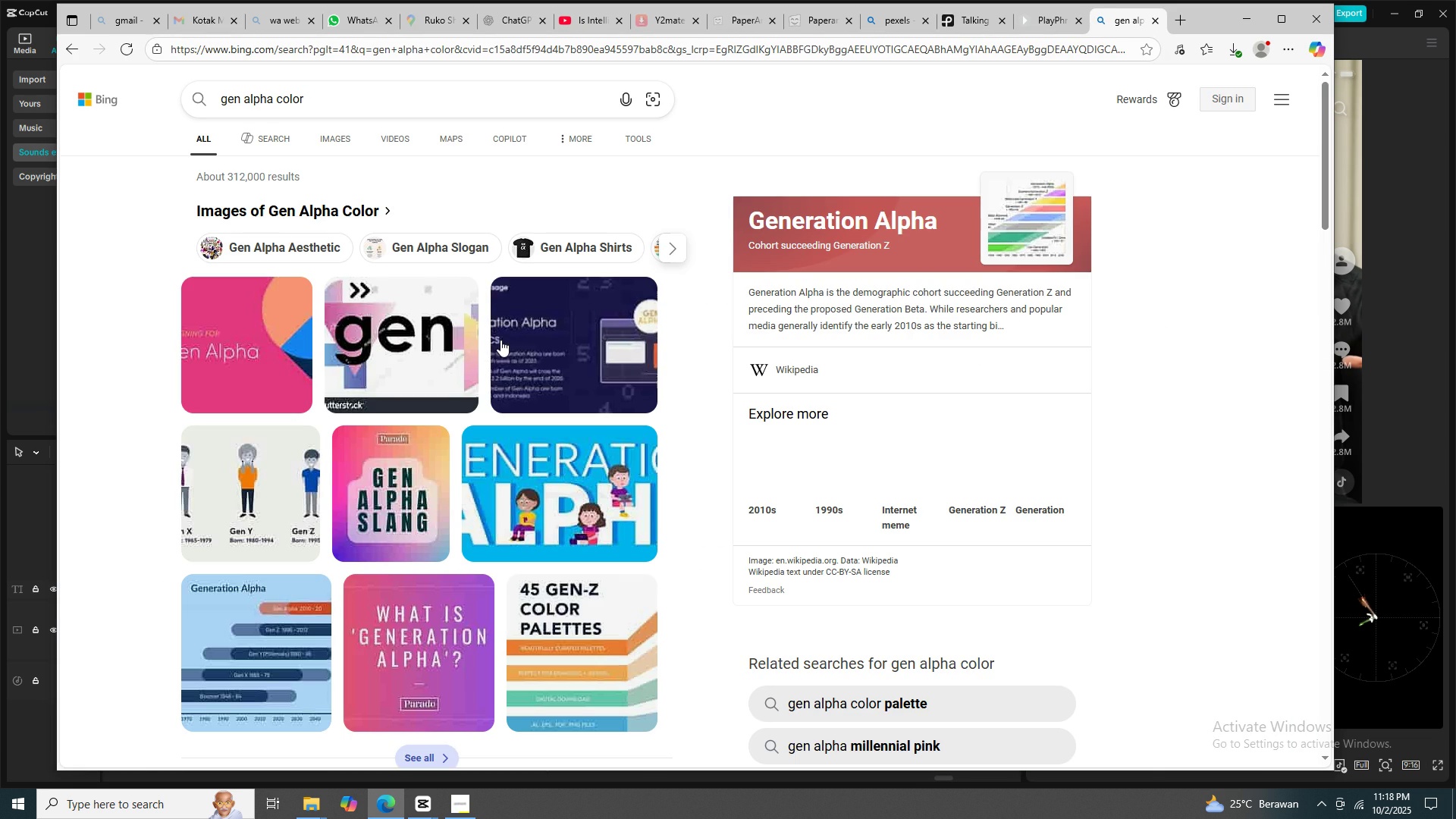 
scroll: coordinate [152, 660], scroll_direction: up, amount: 6.0
 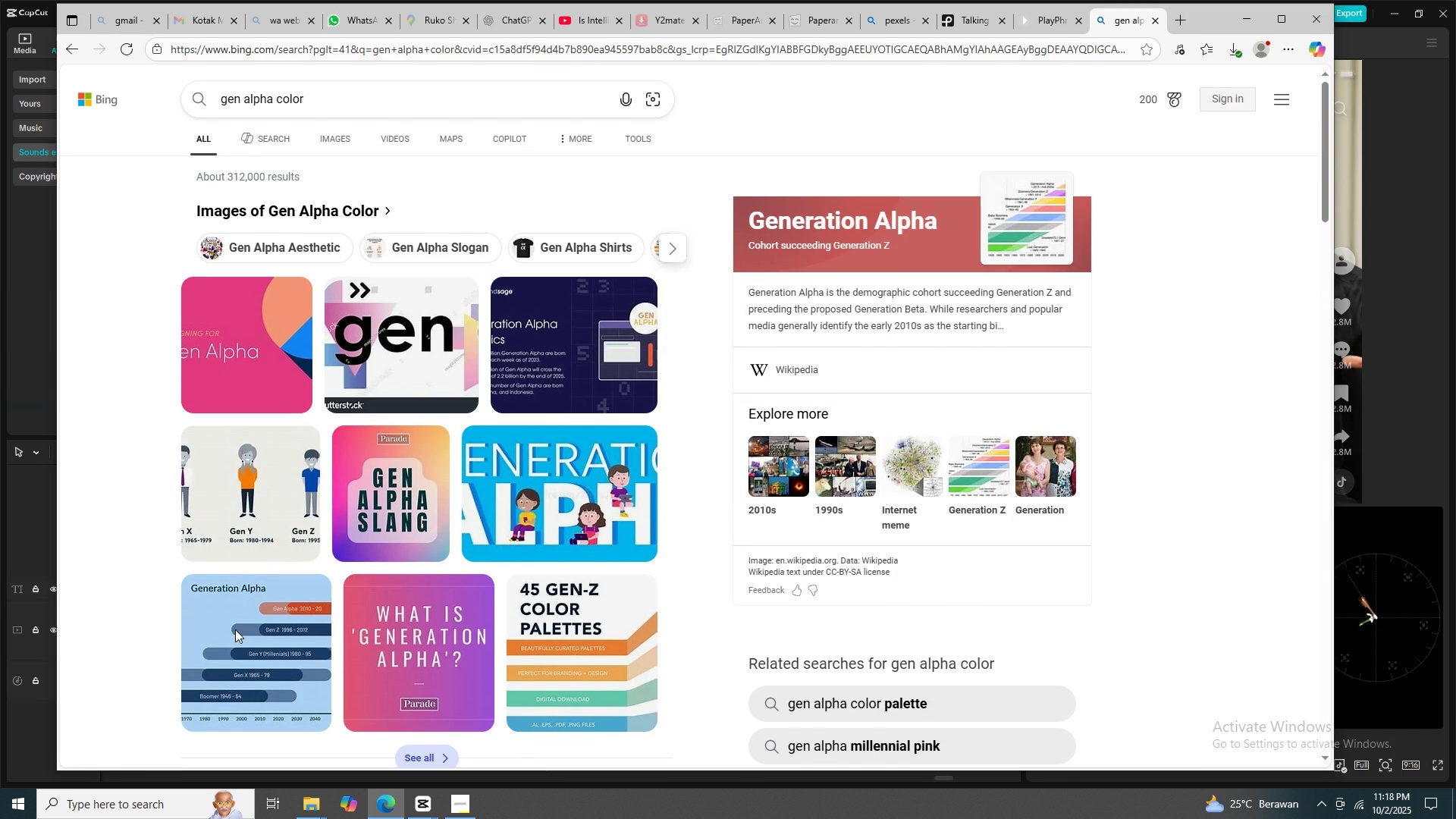 
left_click([1423, 207])
 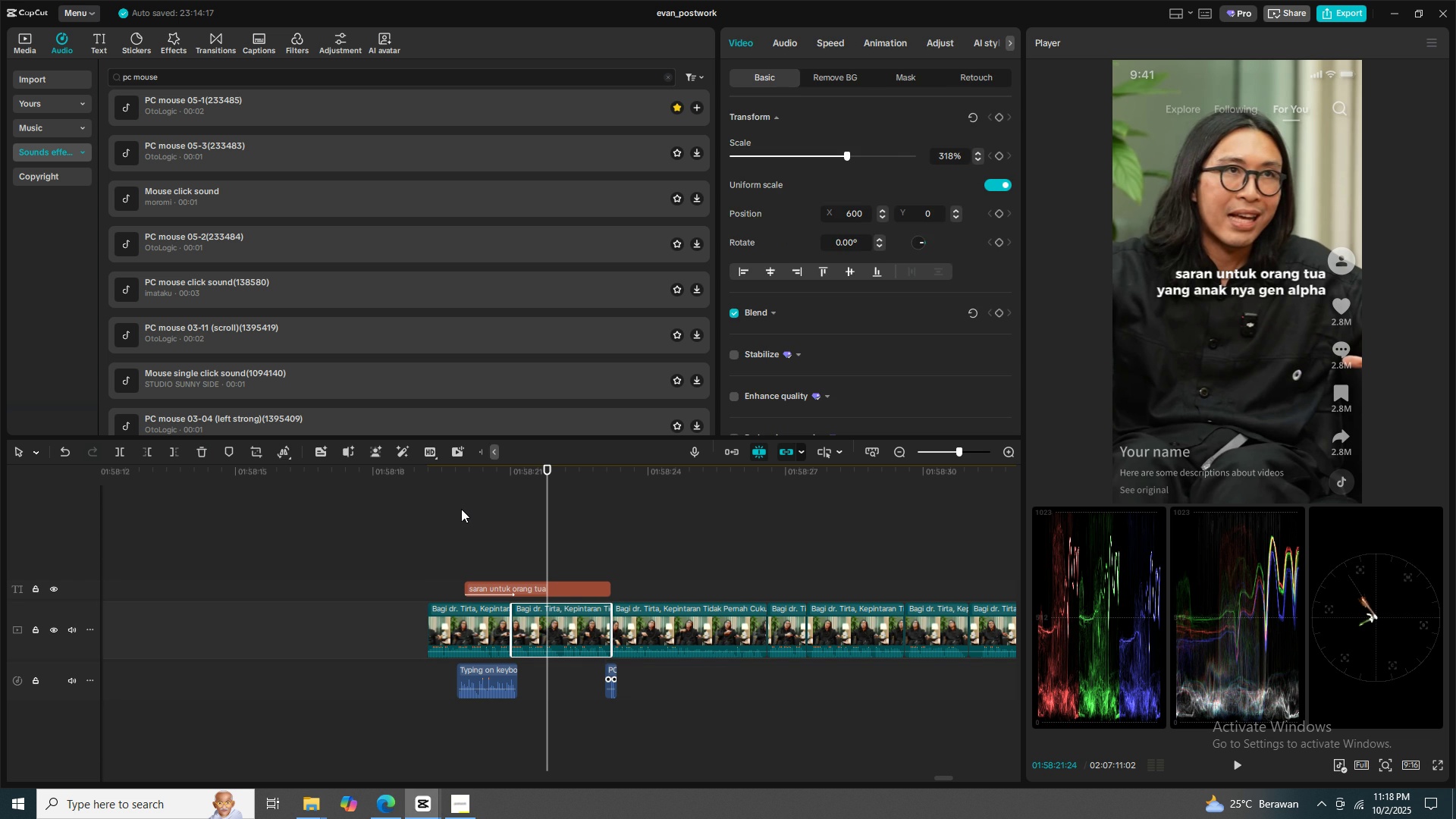 
wait(11.6)
 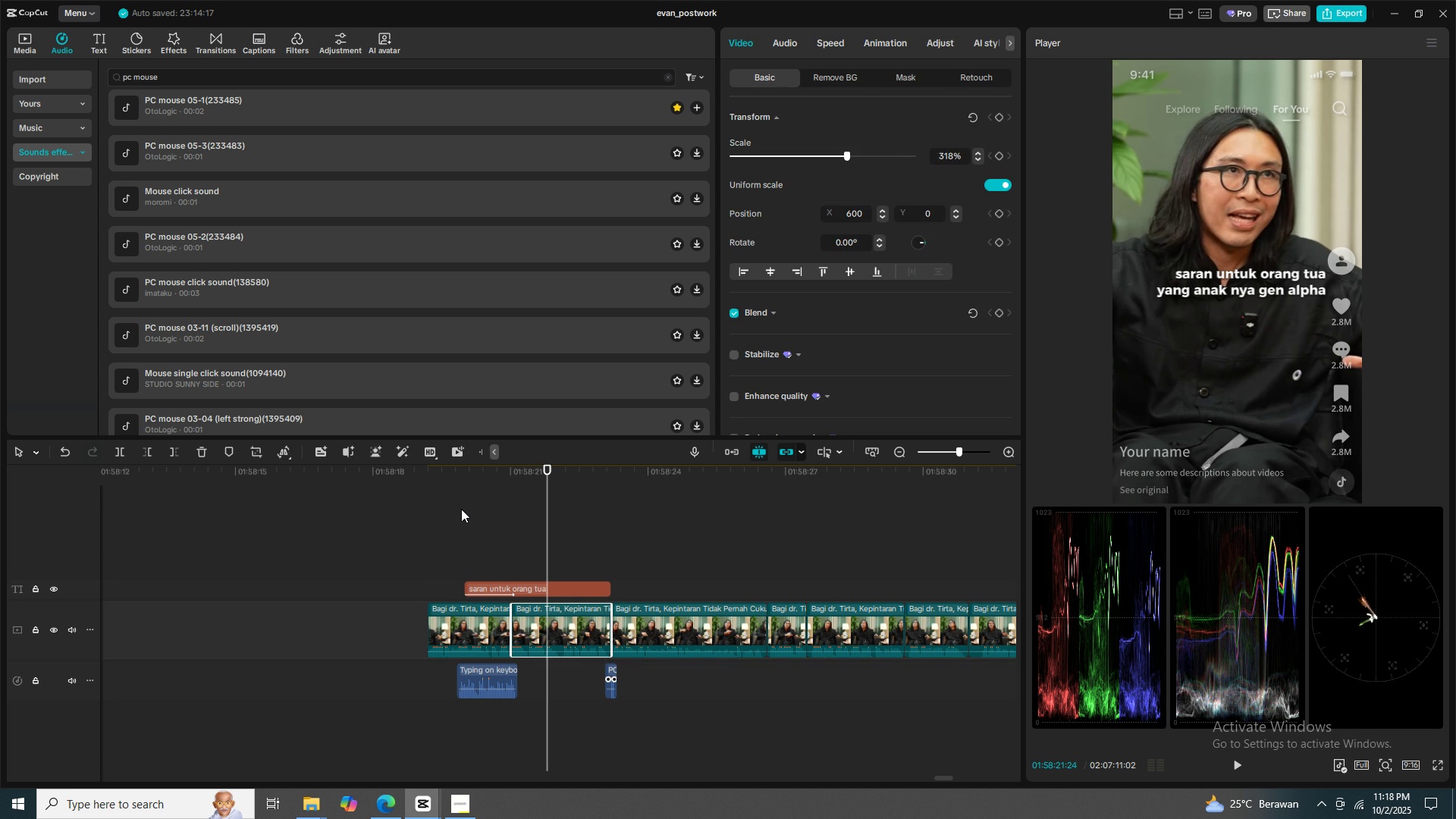 
left_click([429, 472])
 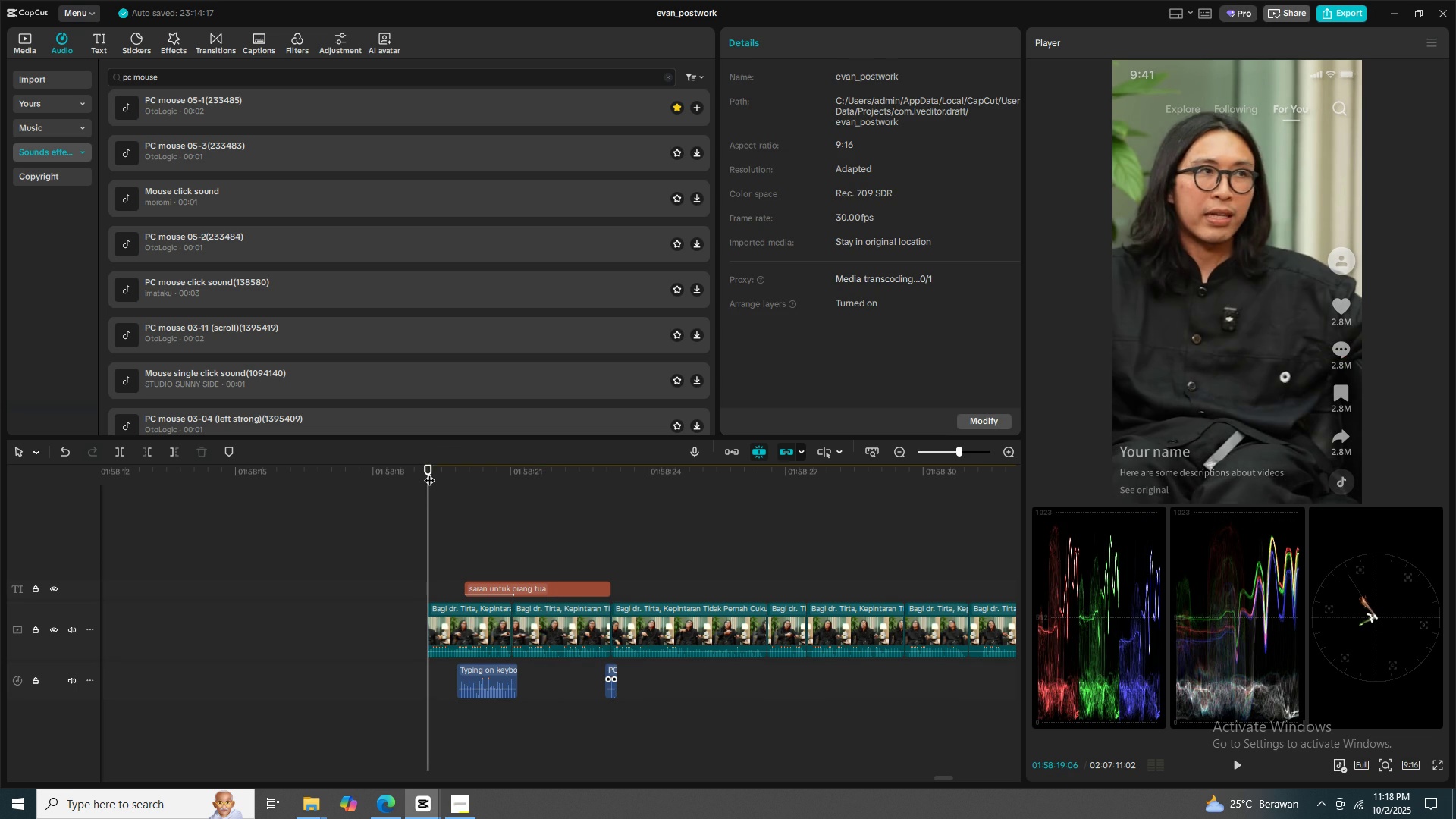 
key(Space)
 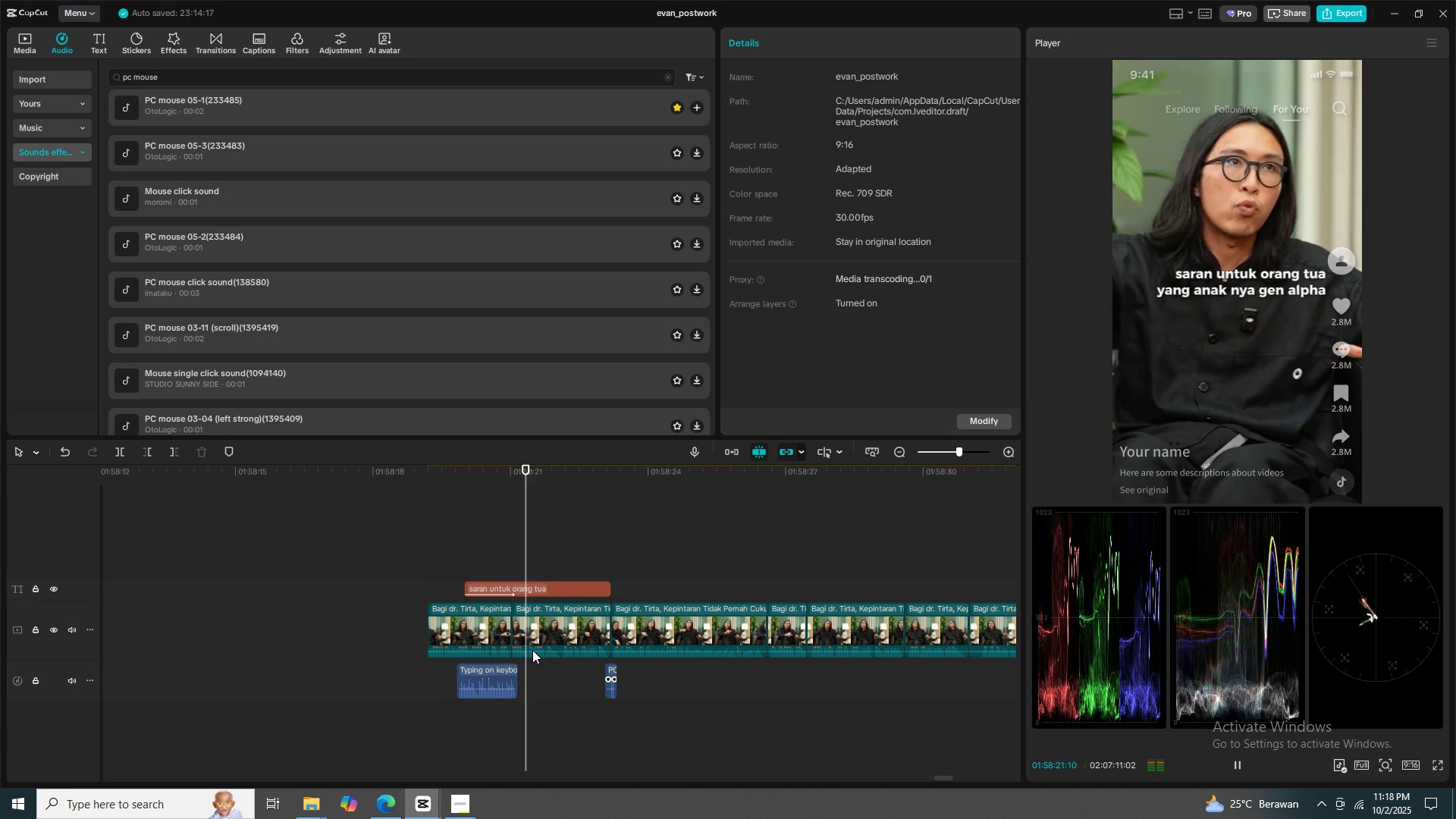 
key(Space)
 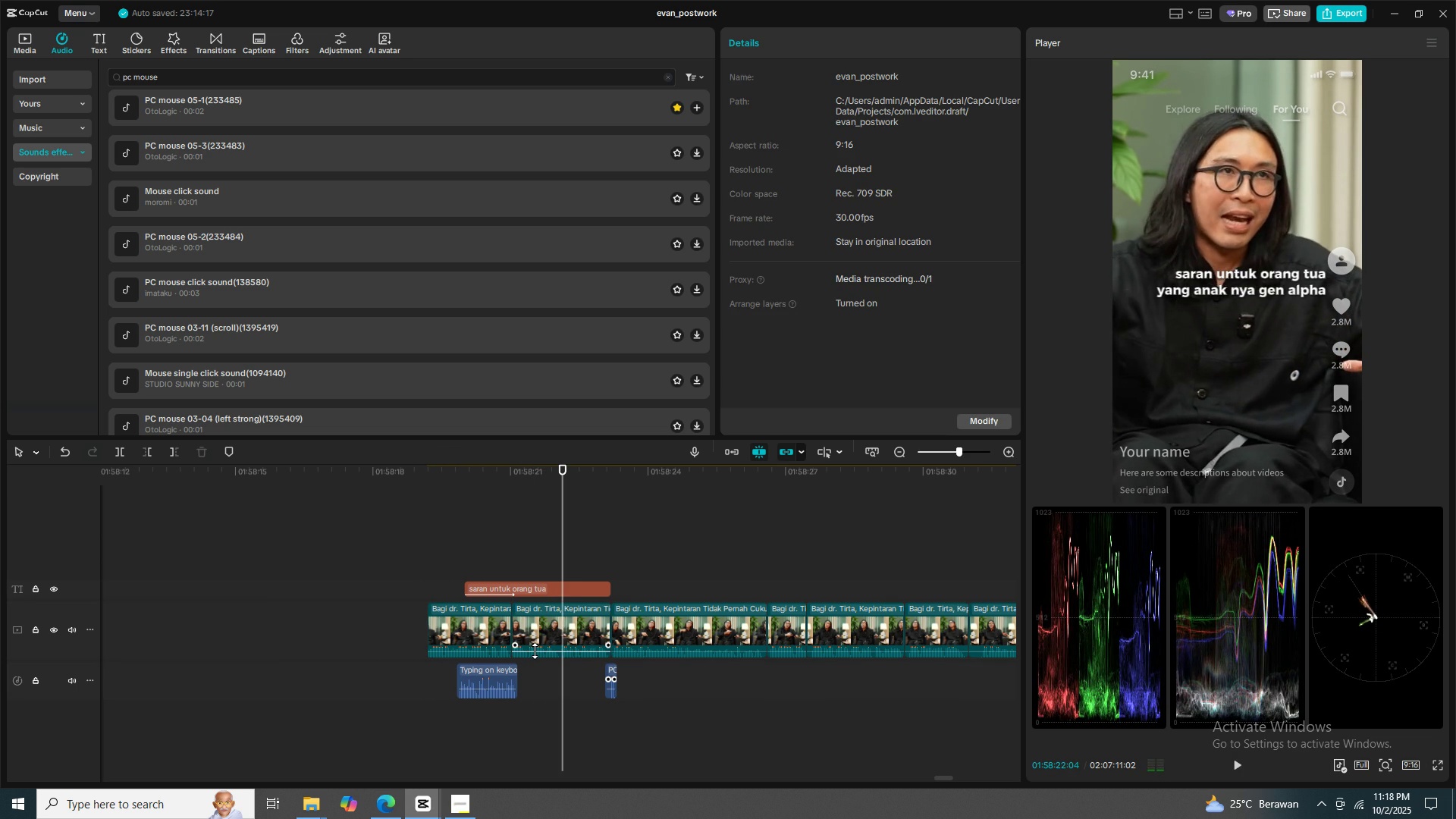 
key(Space)
 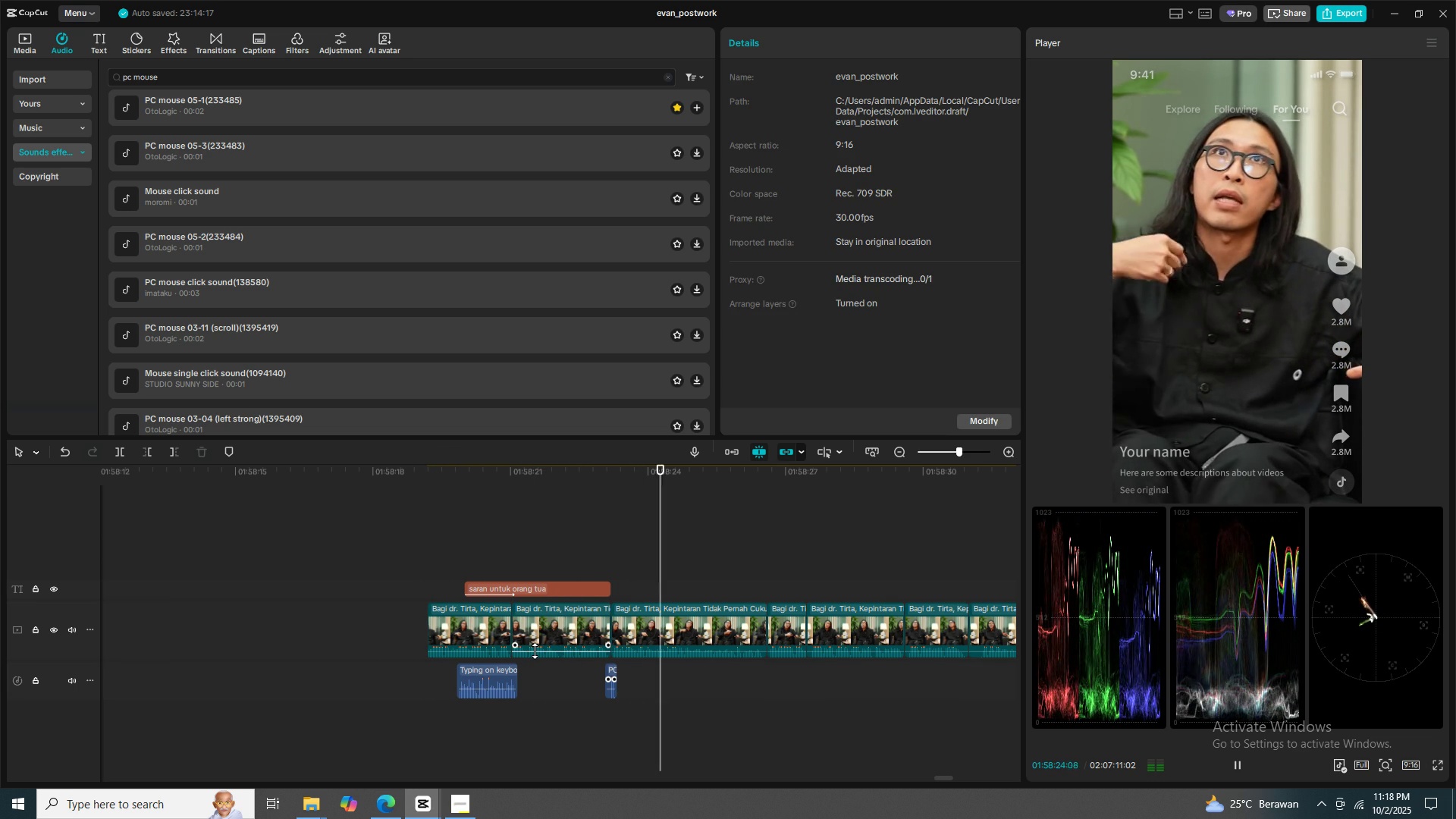 
key(Space)
 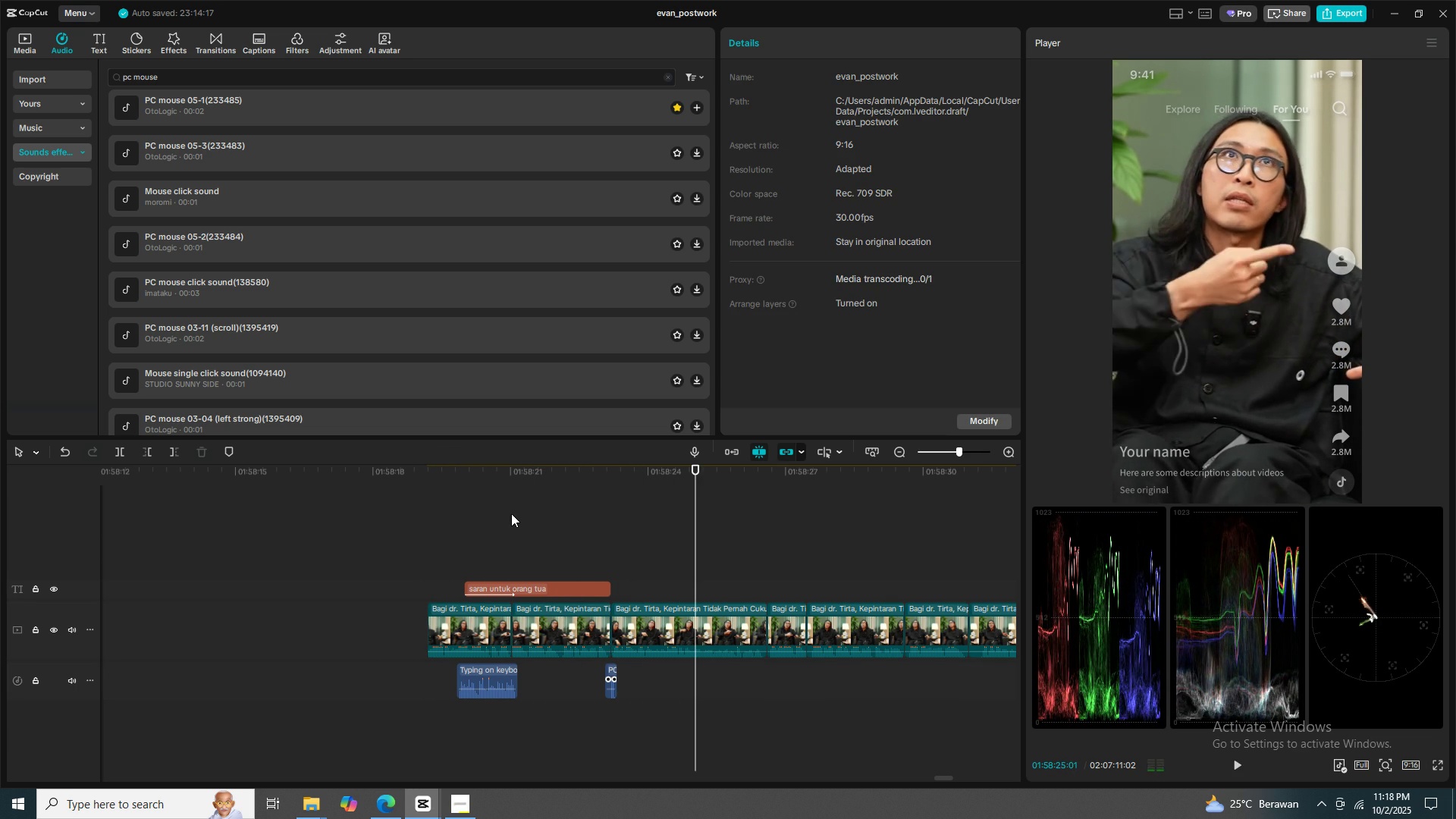 
left_click([511, 513])
 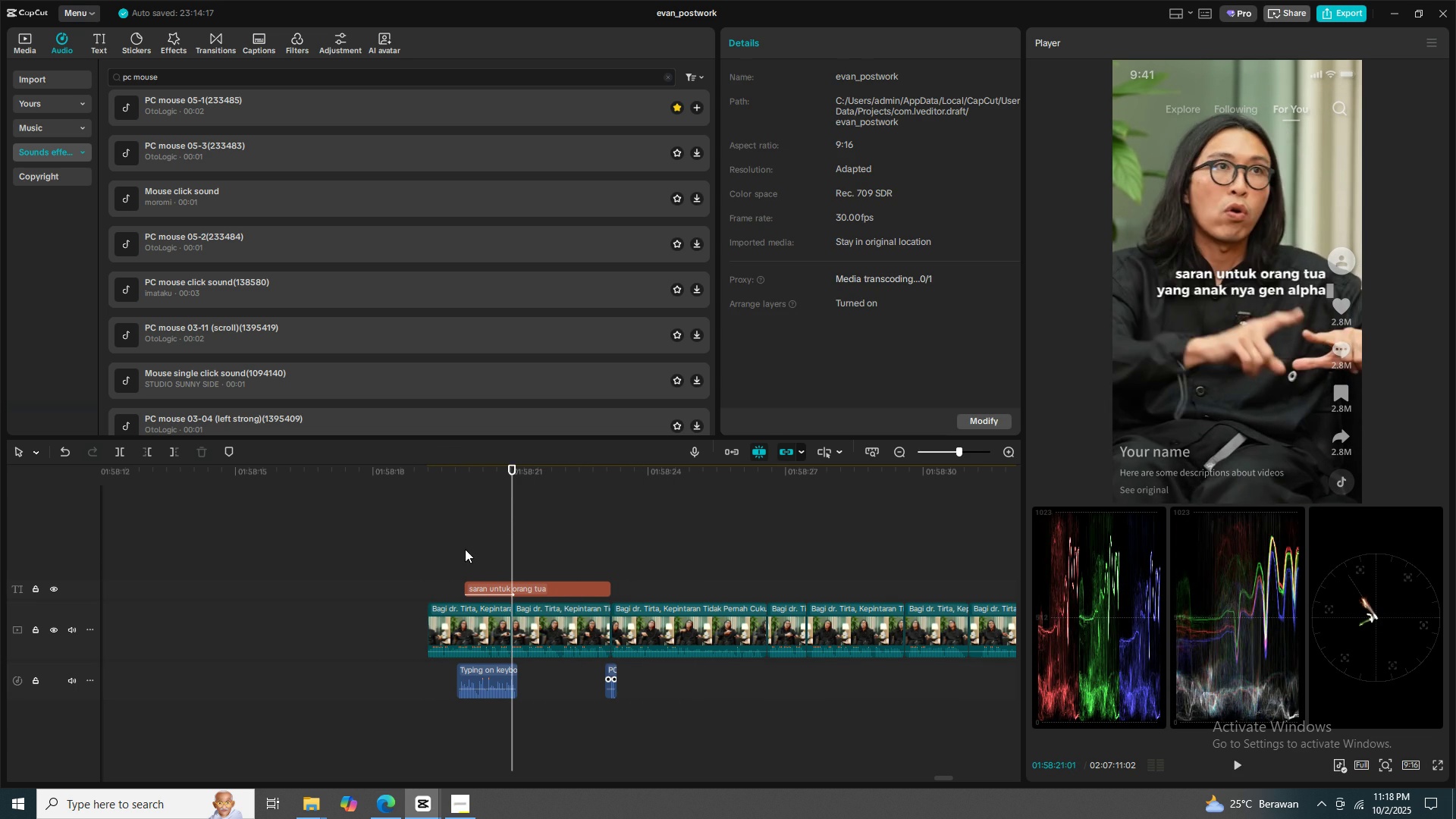 
left_click([465, 549])
 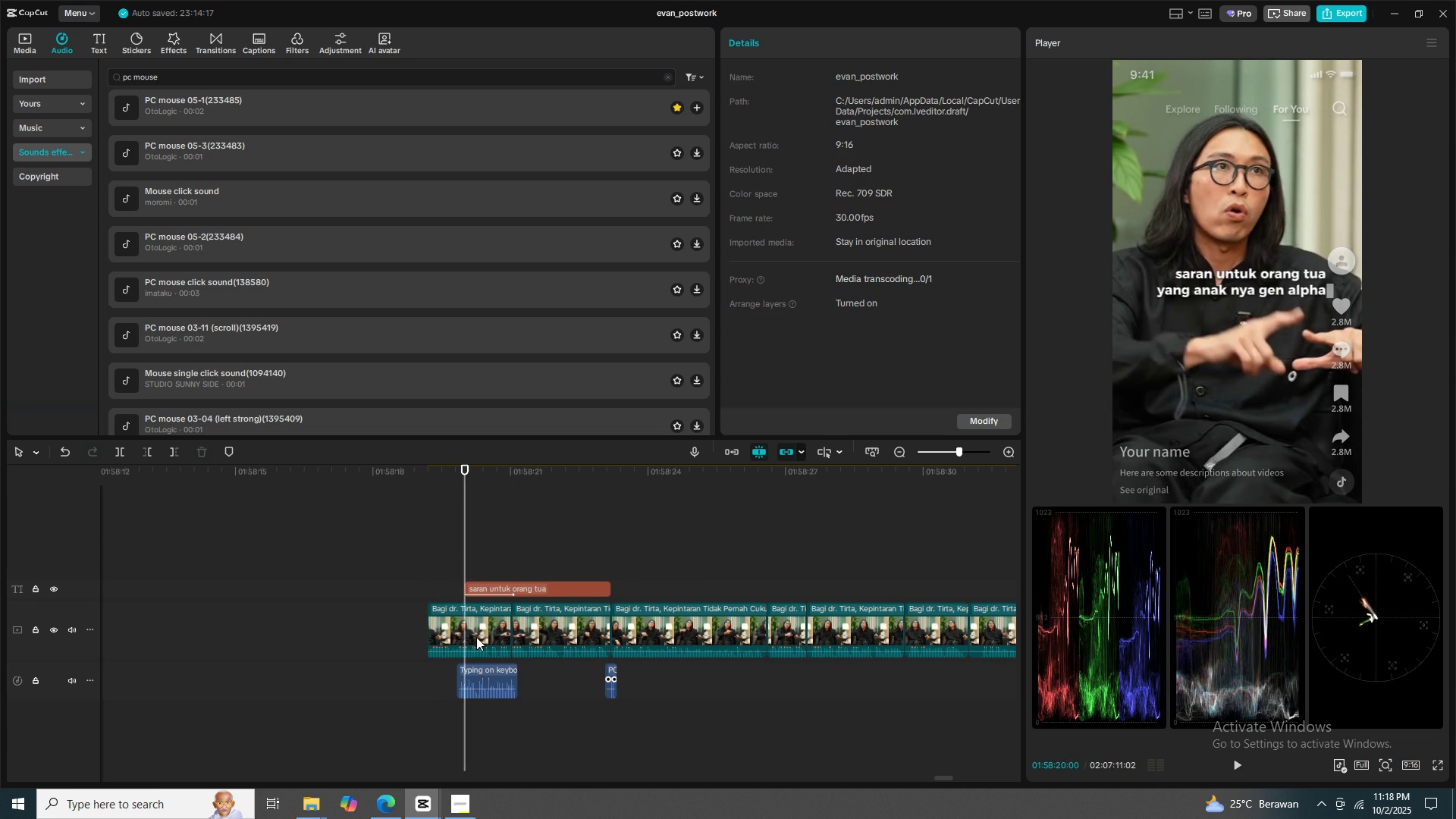 
key(Space)
 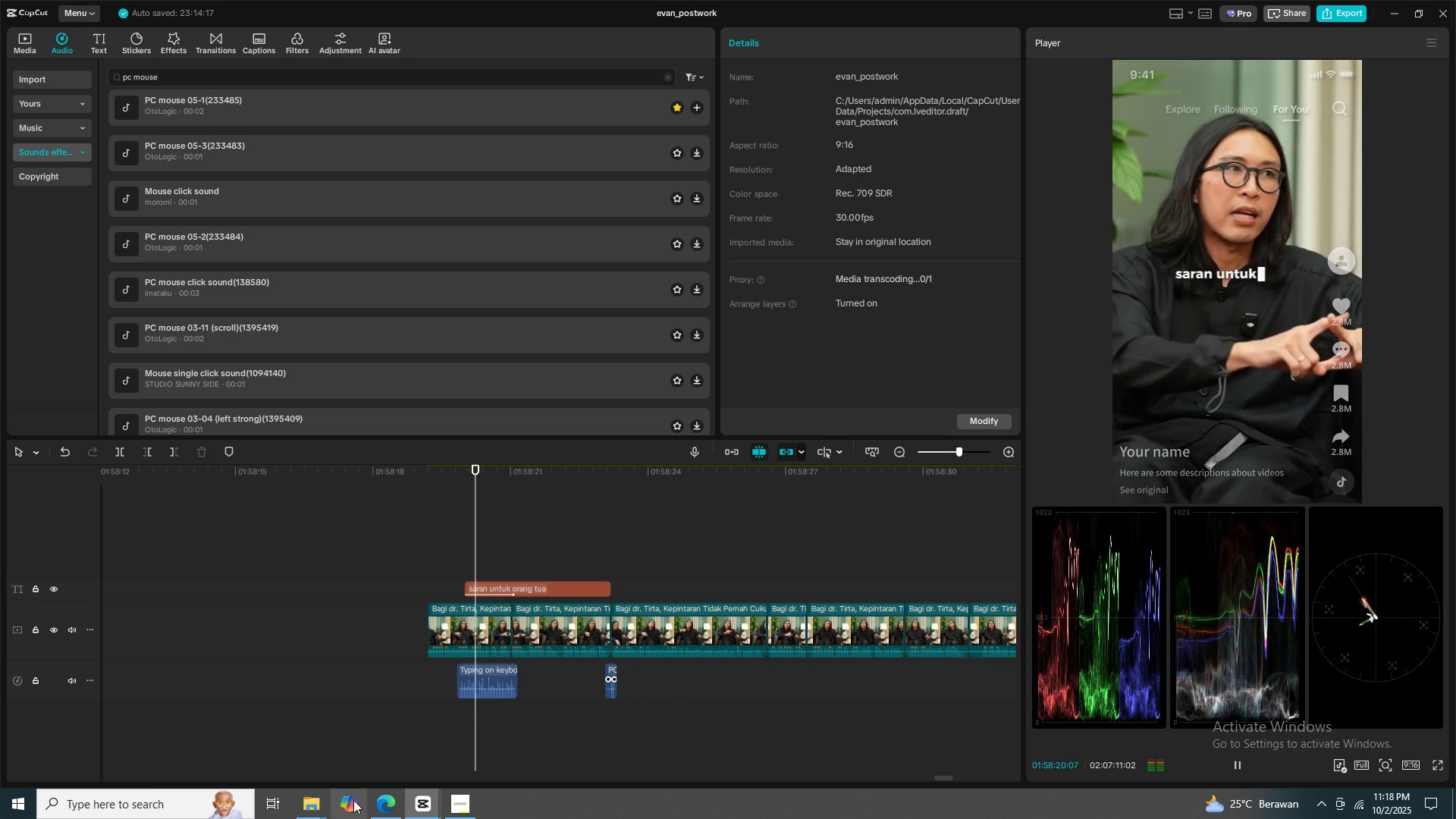 
key(Space)
 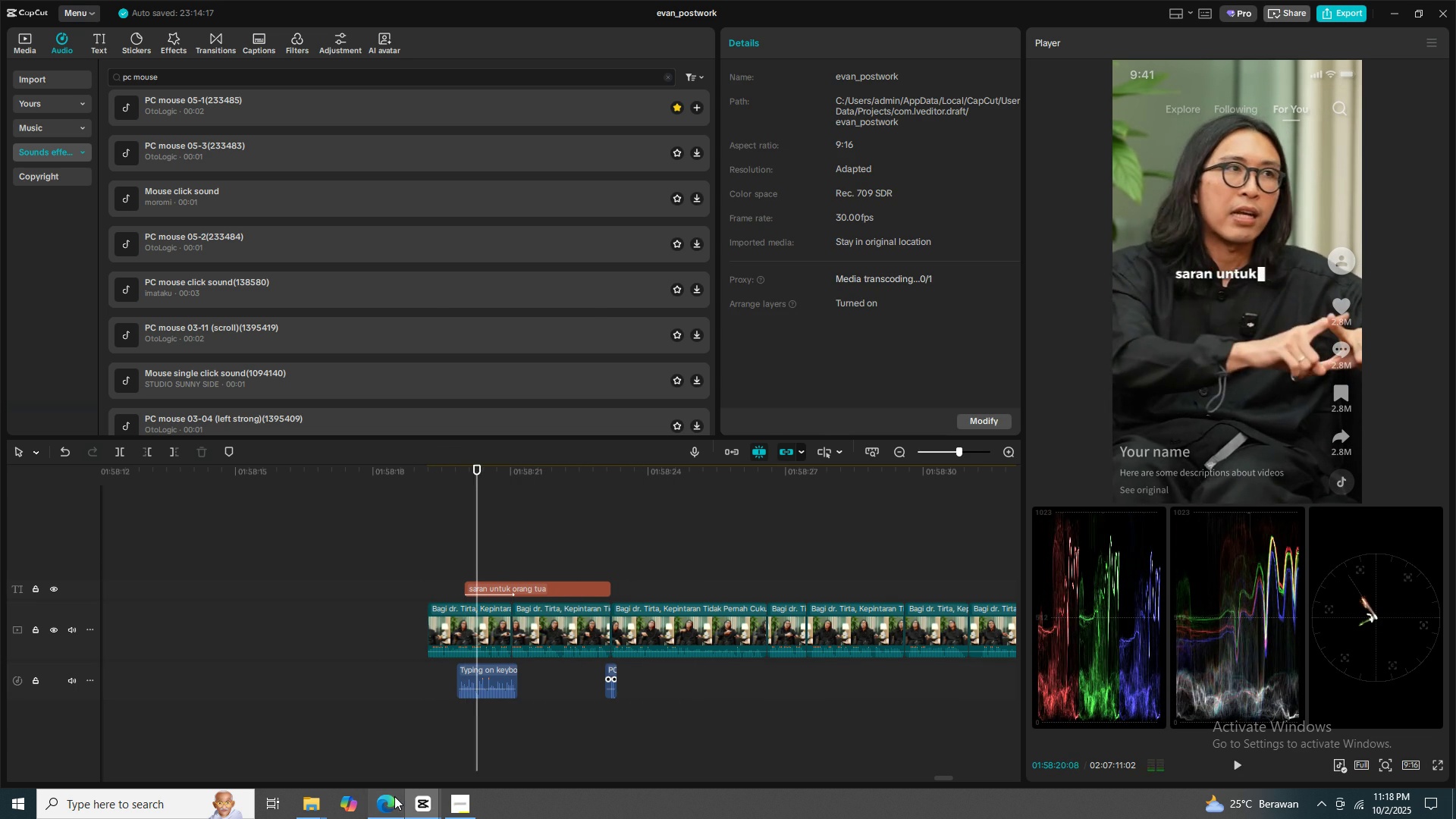 
left_click([394, 796])
 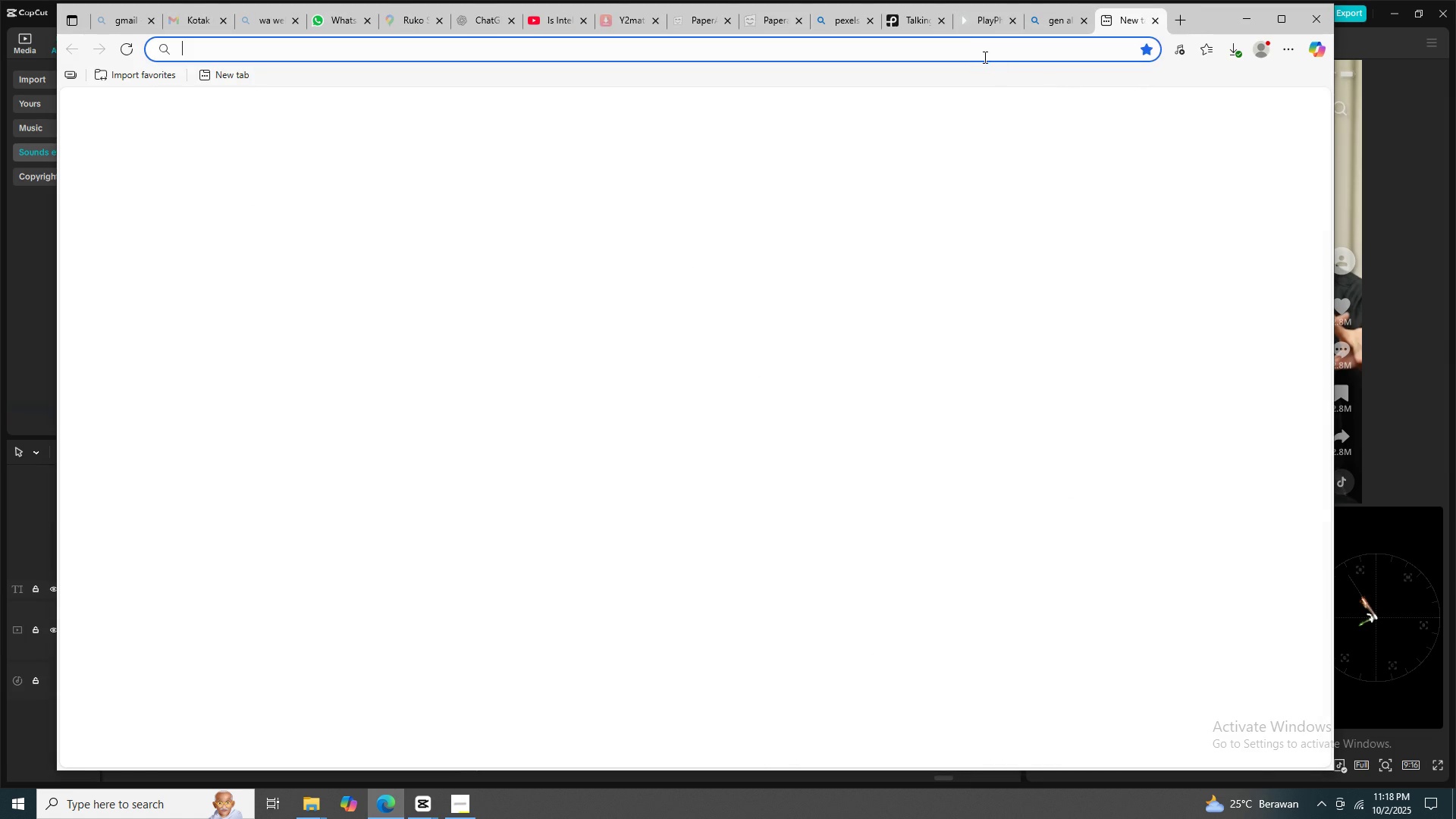 
left_click([981, 55])
 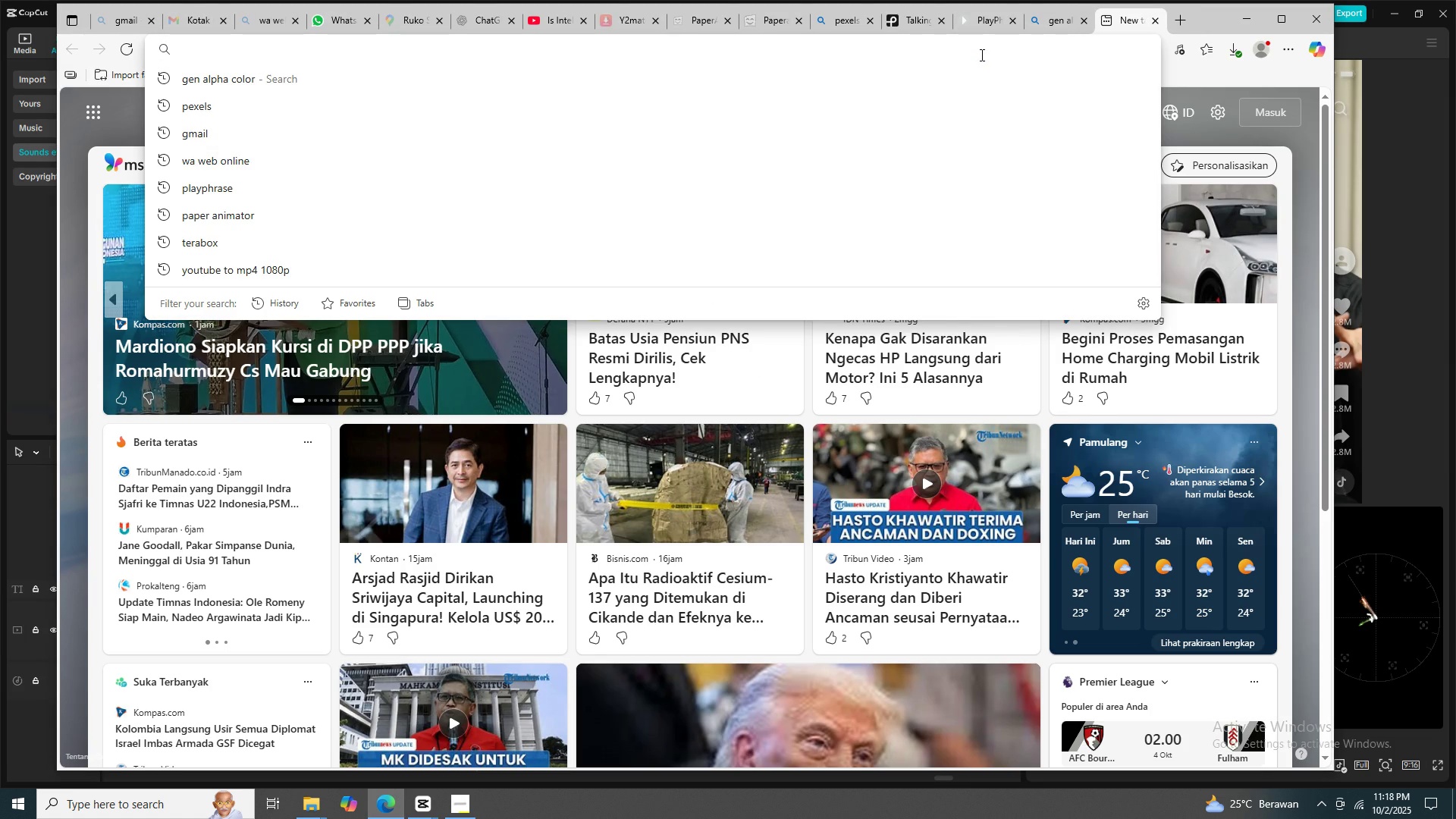 
type(green )
 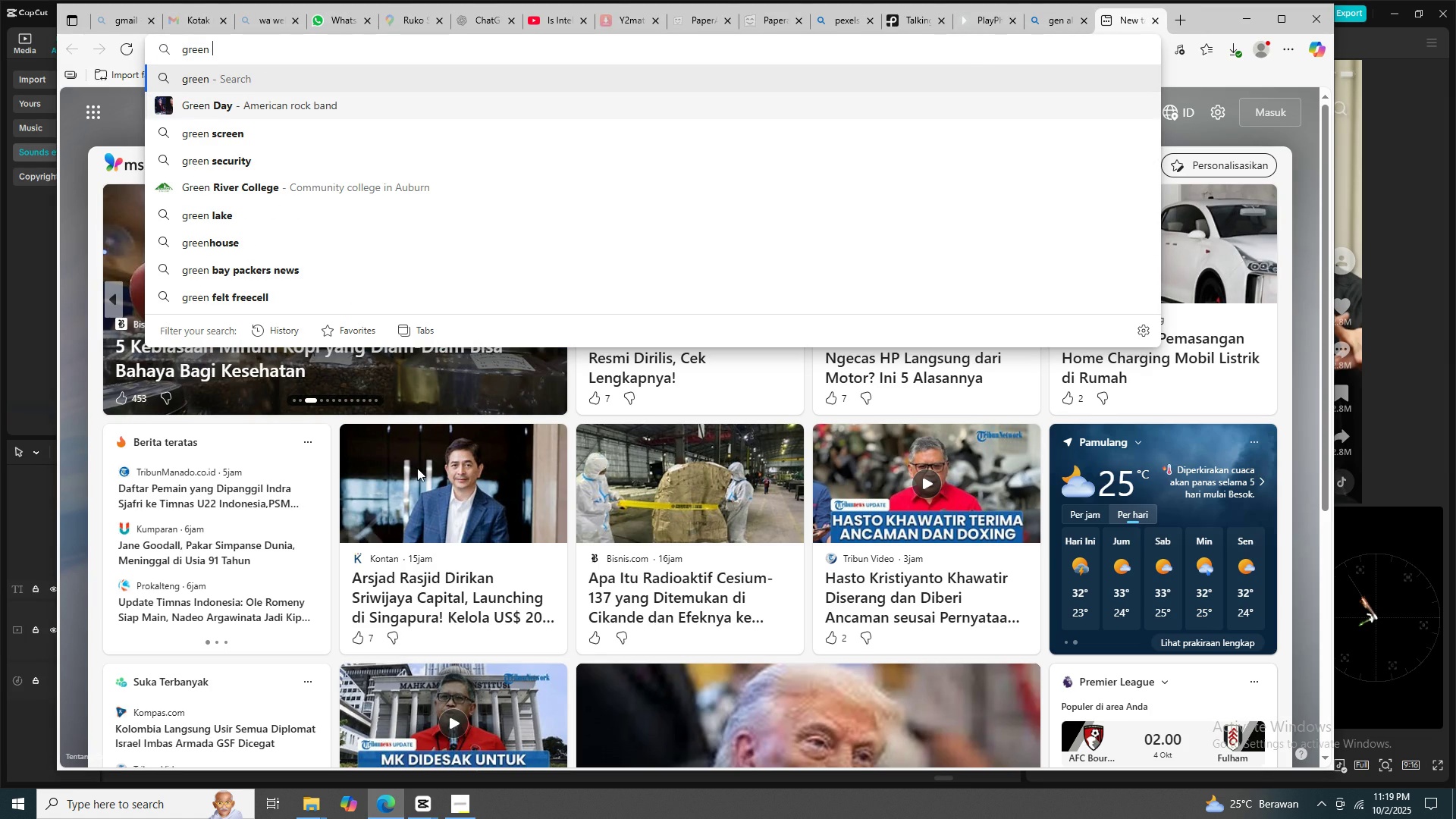 
wait(6.41)
 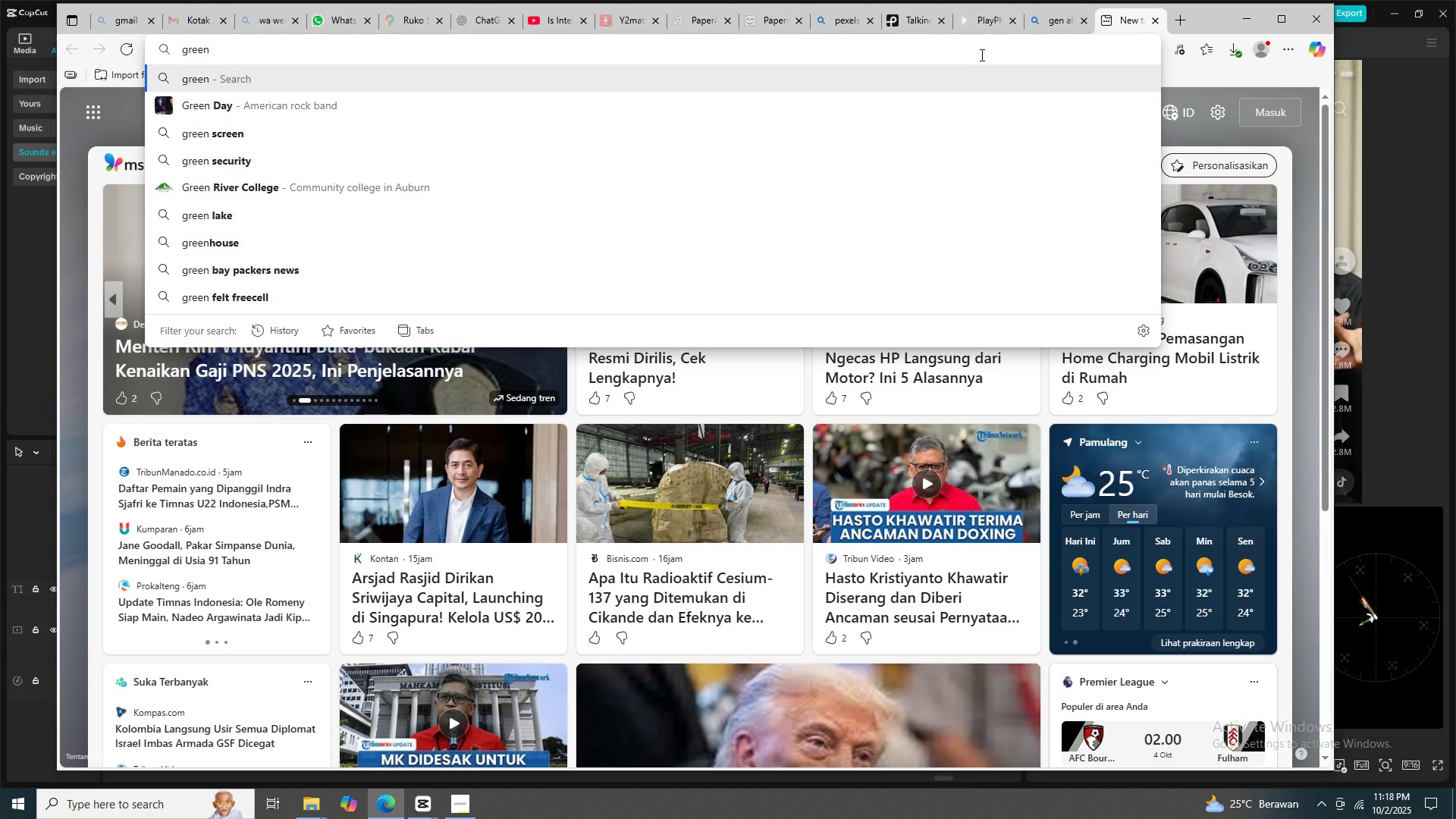 
left_click([1455, 811])
 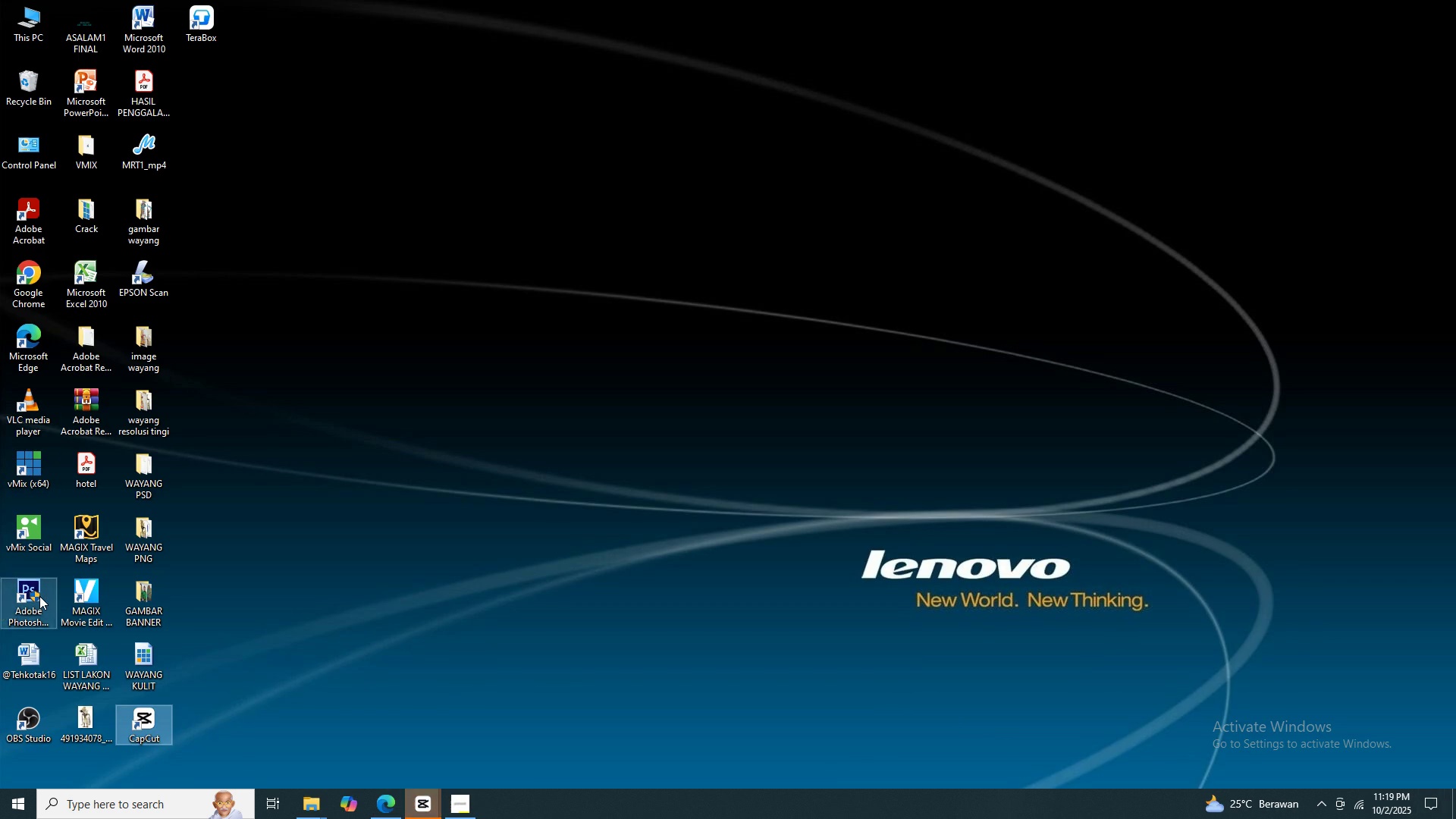 
double_click([39, 596])
 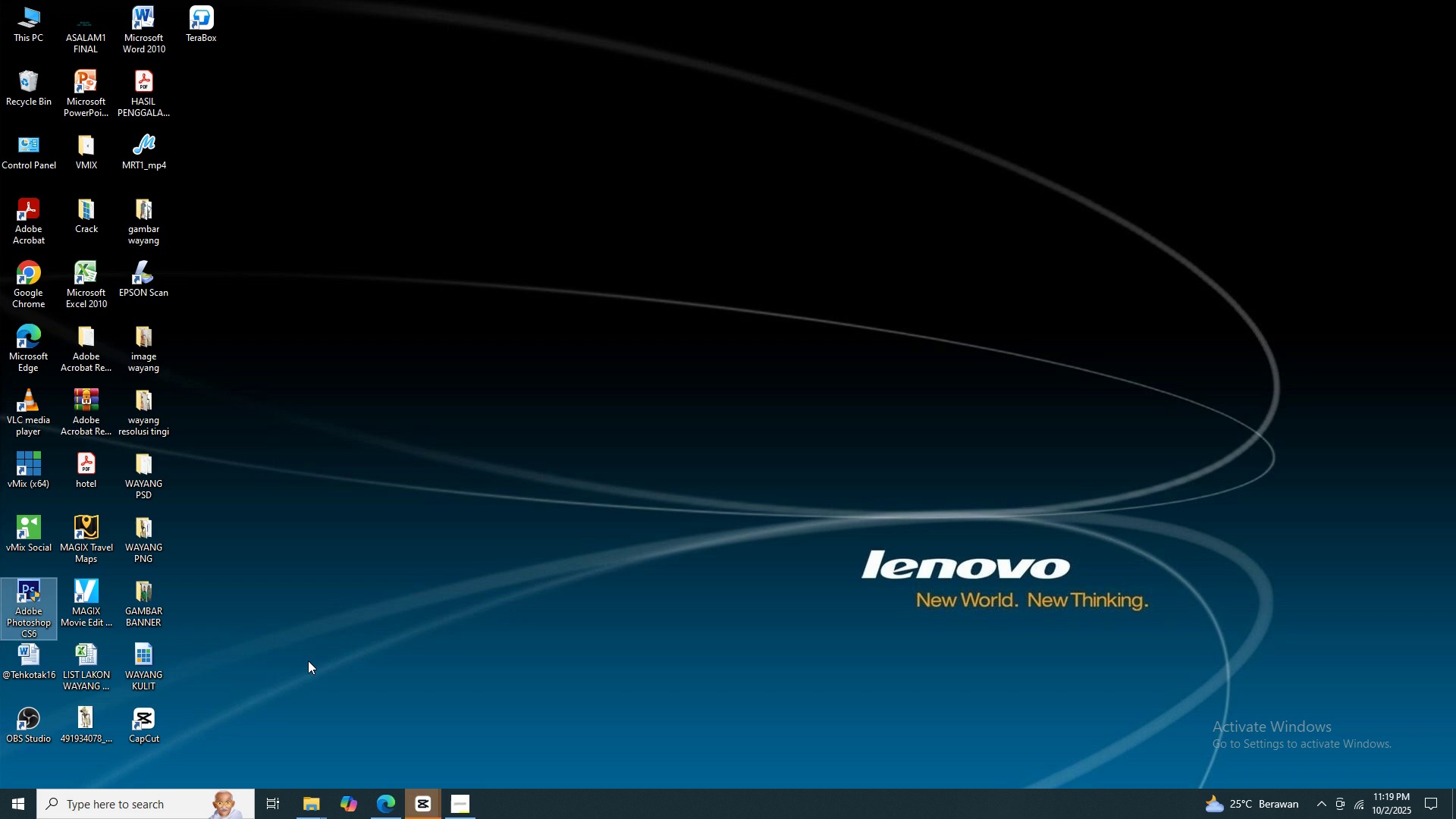 
wait(12.44)
 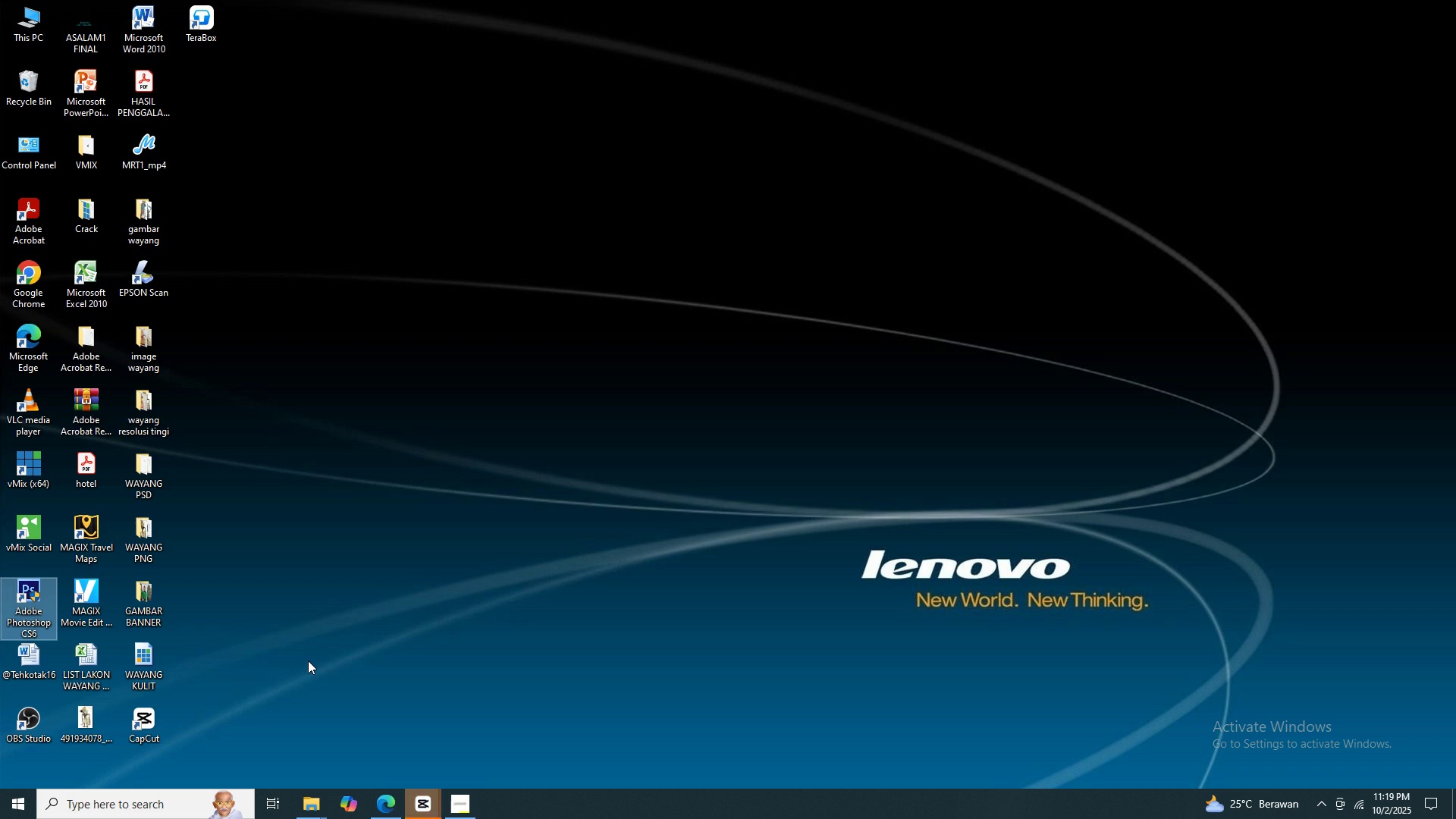 
mouse_move([787, 361])
 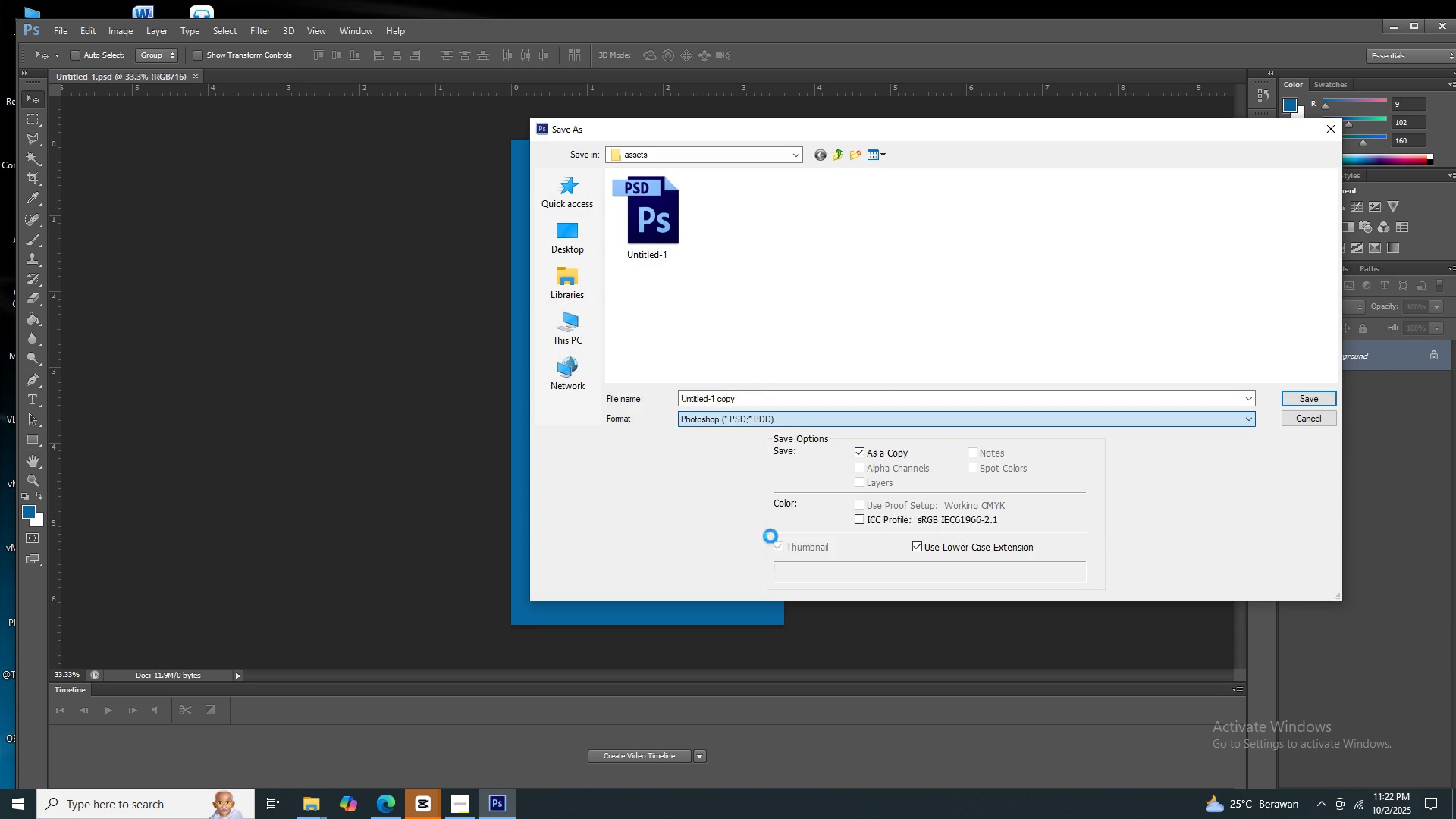 
wait(183.84)
 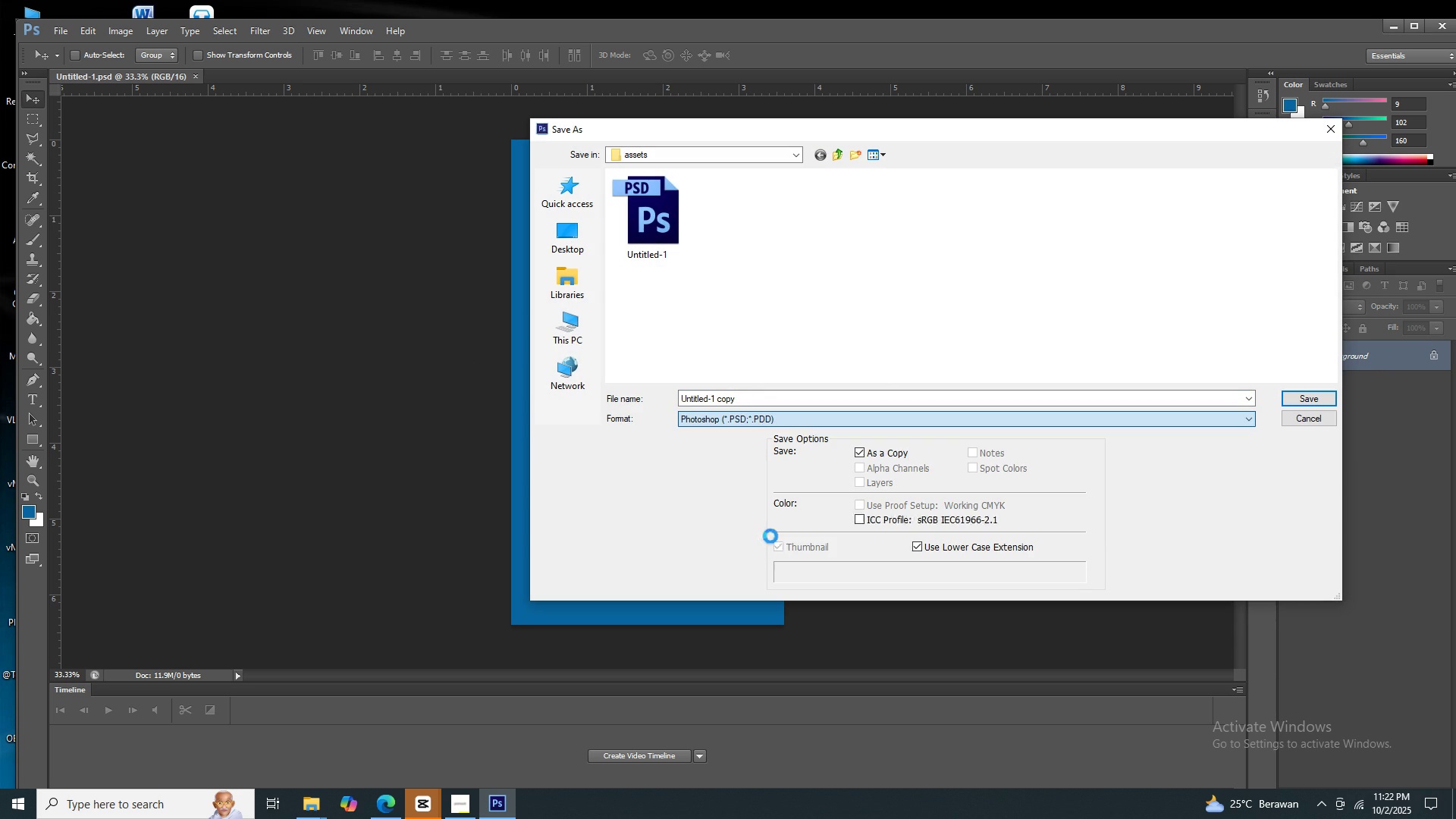 
left_click([457, 794])
 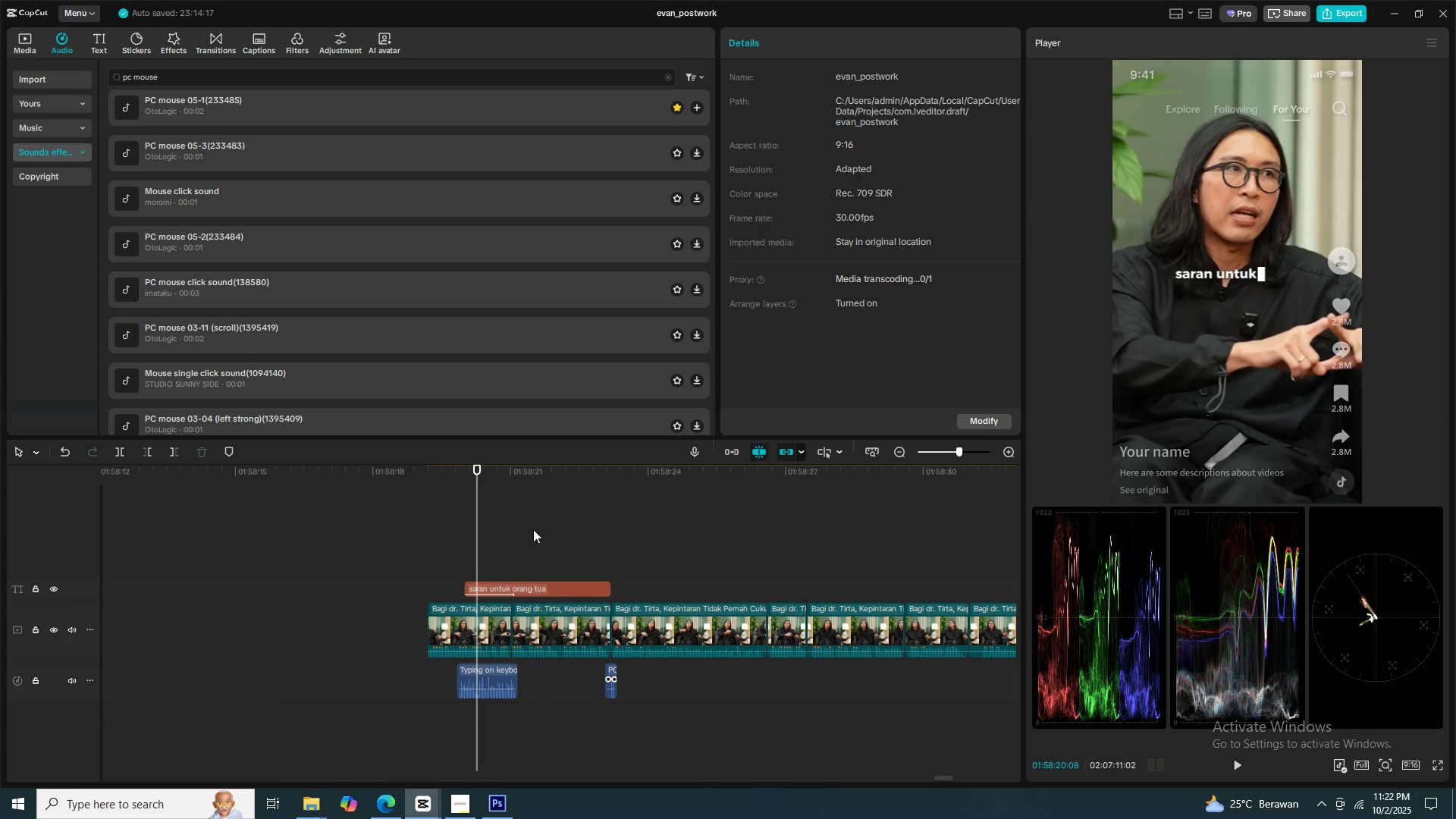 
left_click([426, 818])
 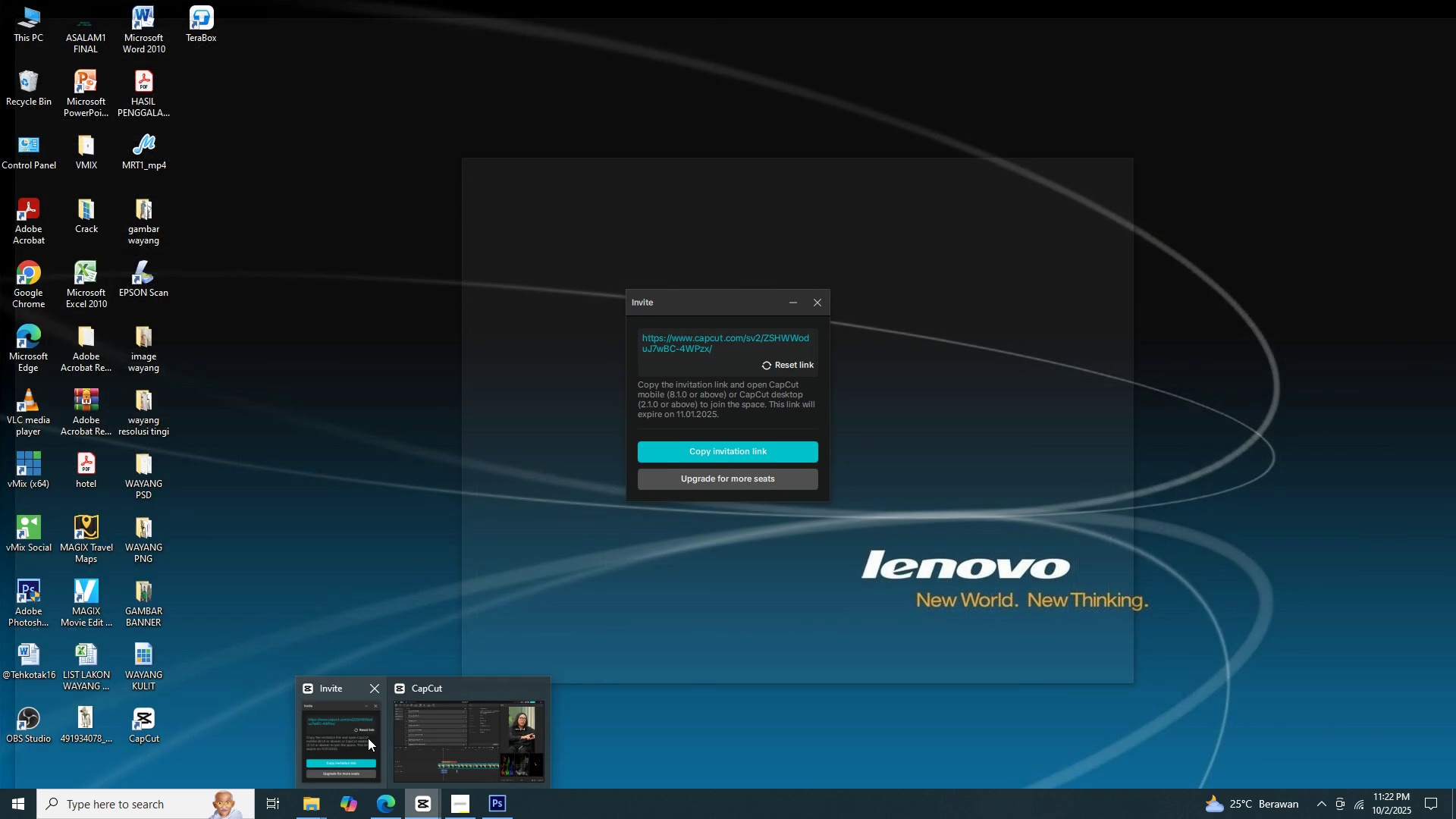 
left_click([368, 738])
 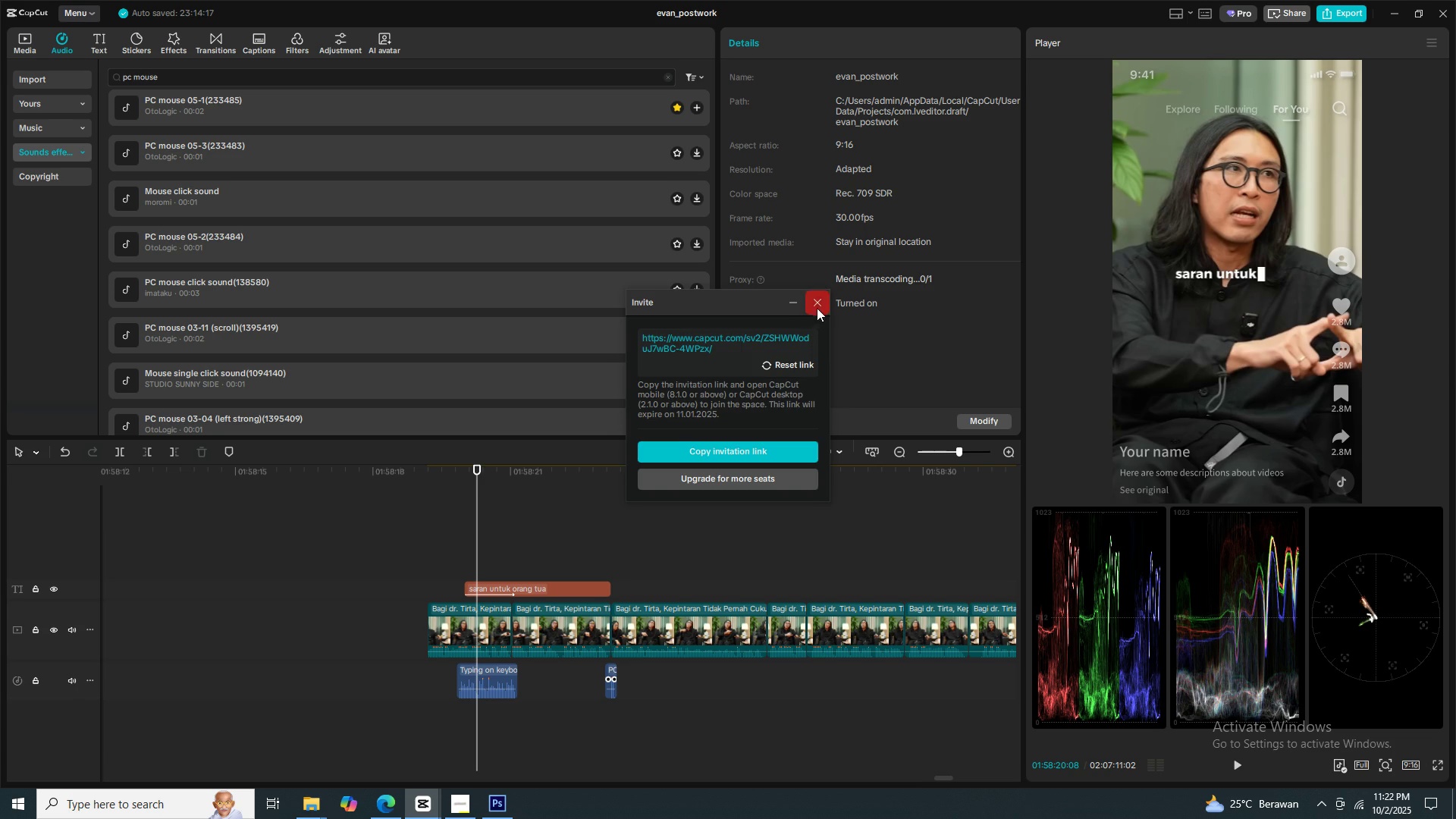 
left_click([819, 305])
 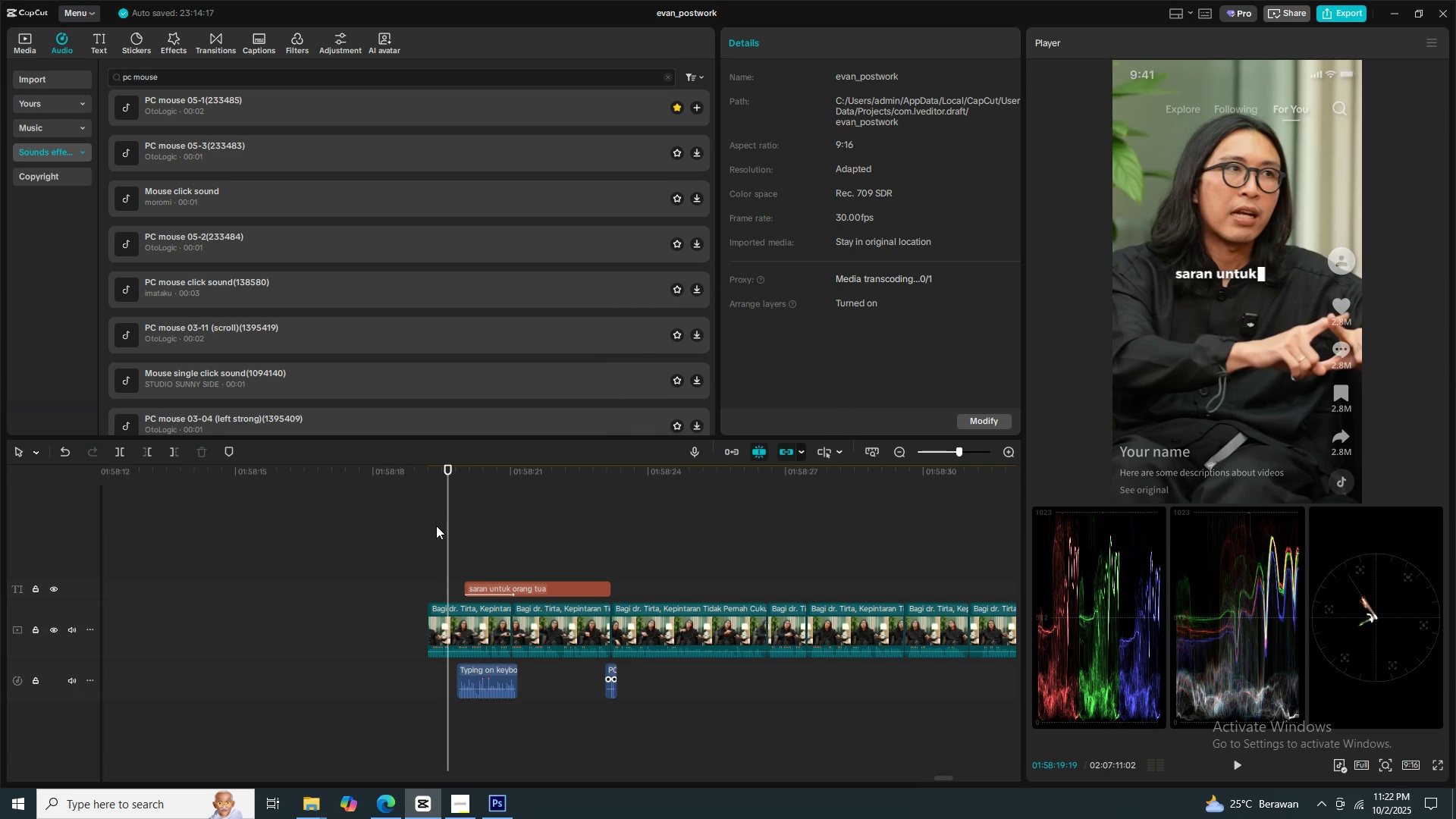 
double_click([435, 523])
 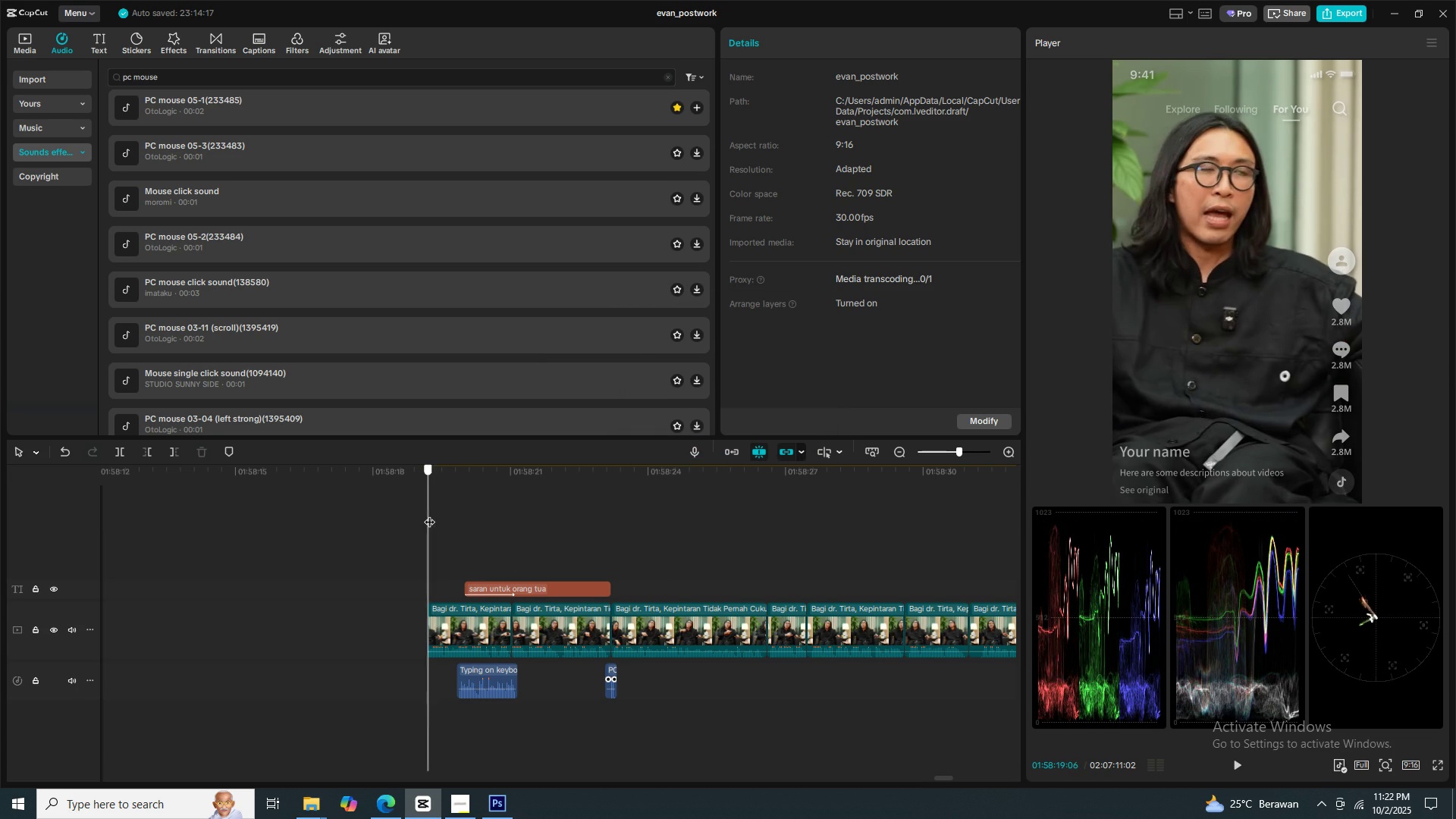 
triple_click([429, 514])
 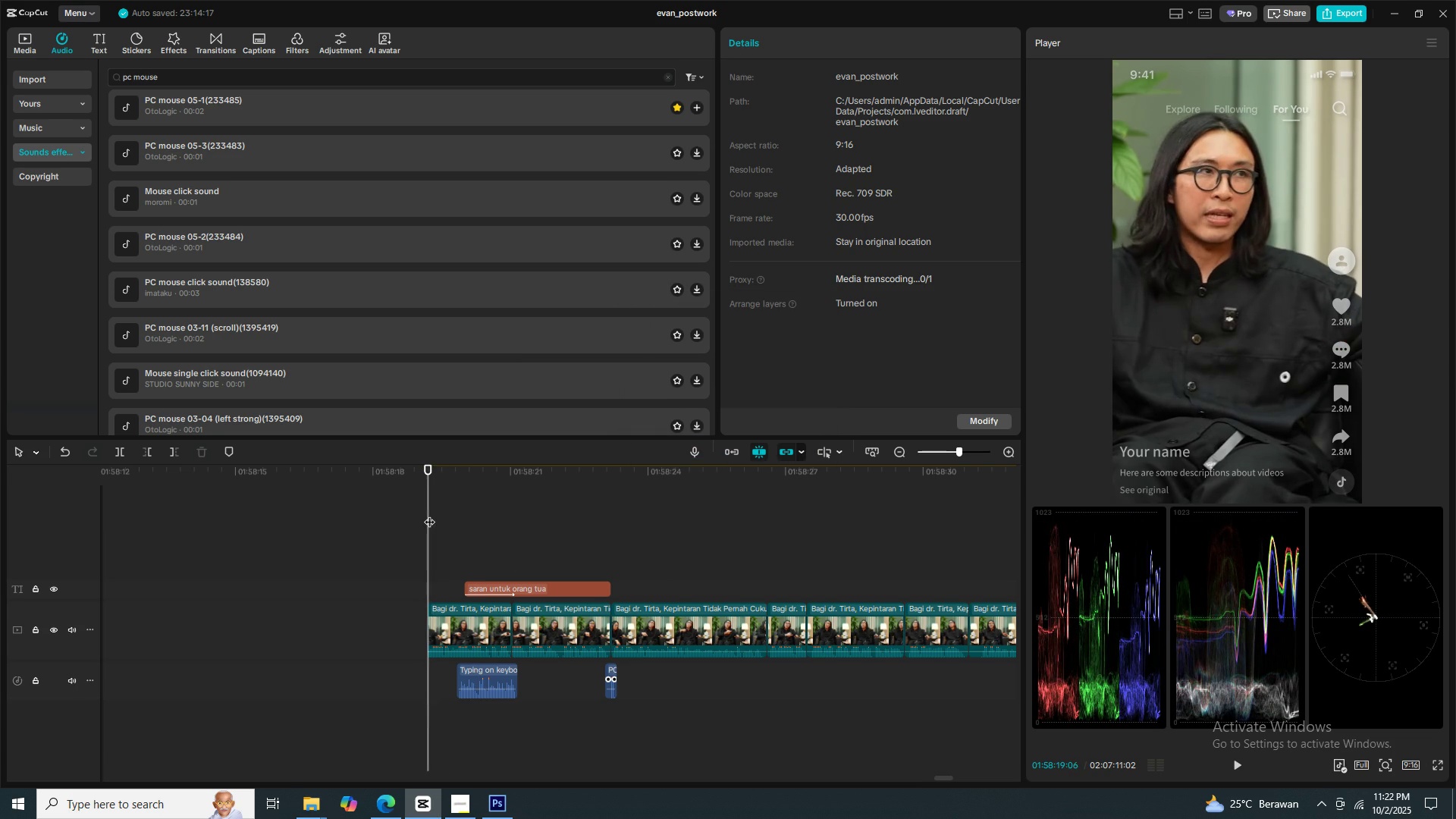 
key(Space)
 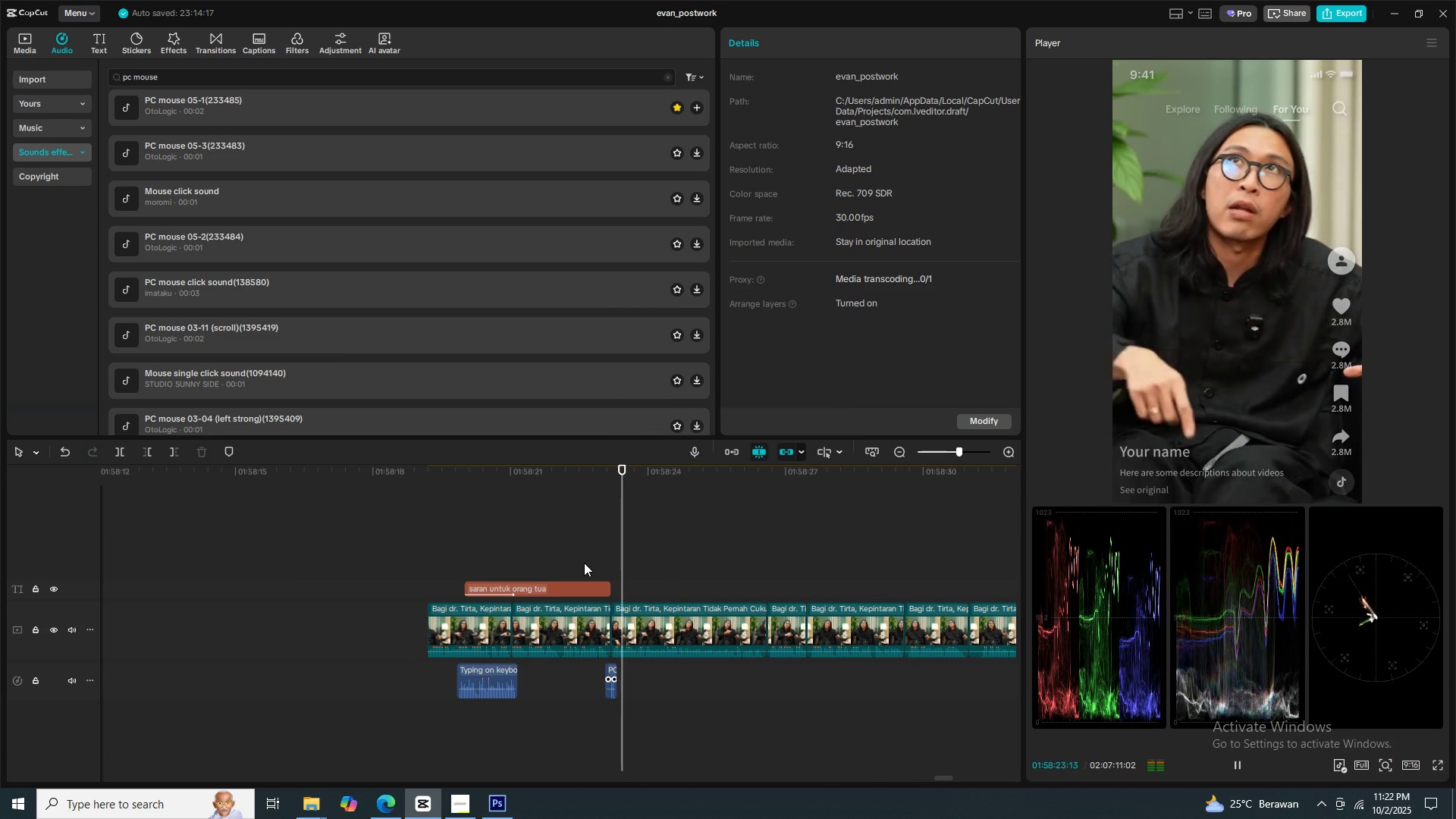 
wait(5.65)
 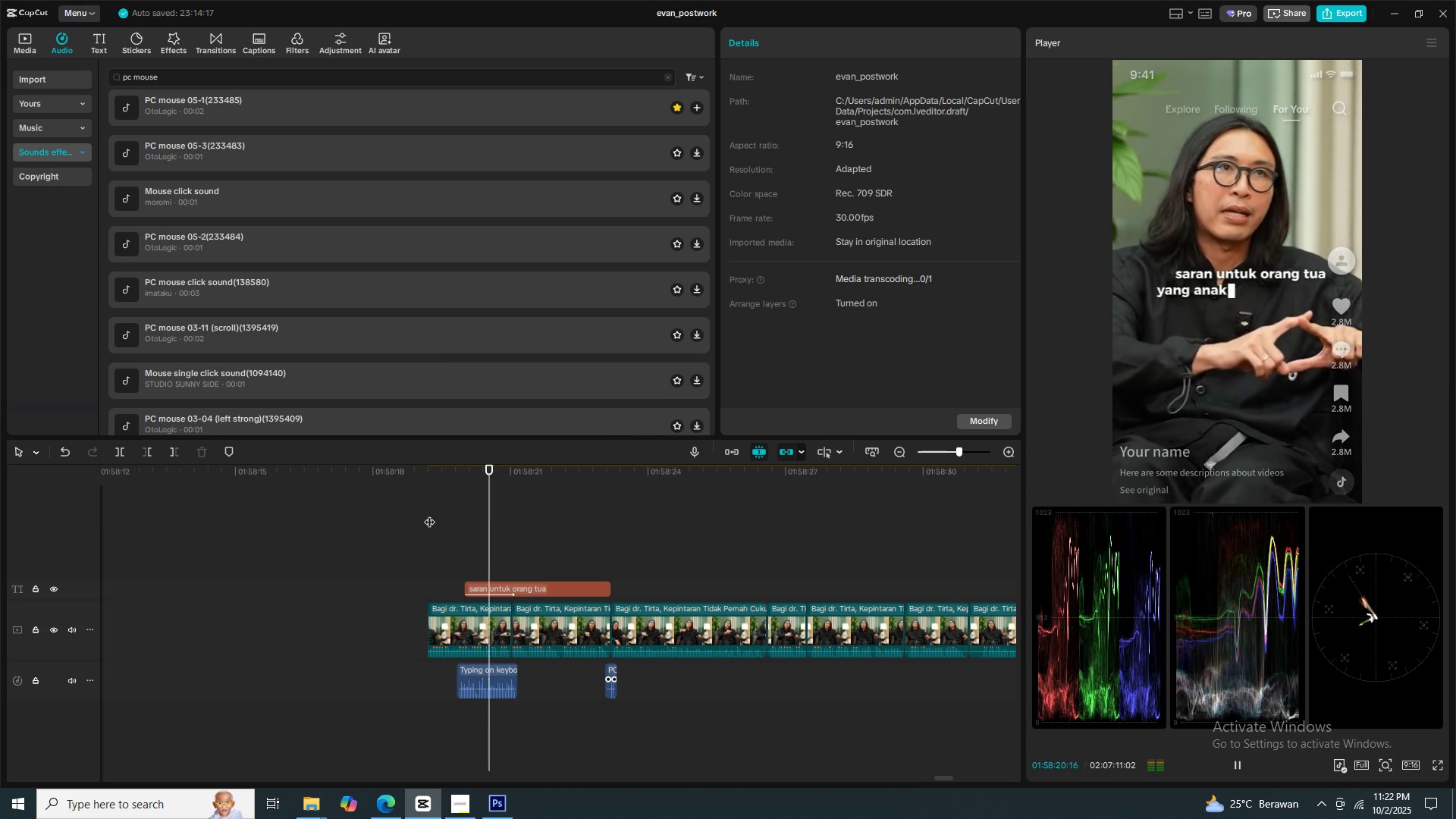 
left_click([457, 481])
 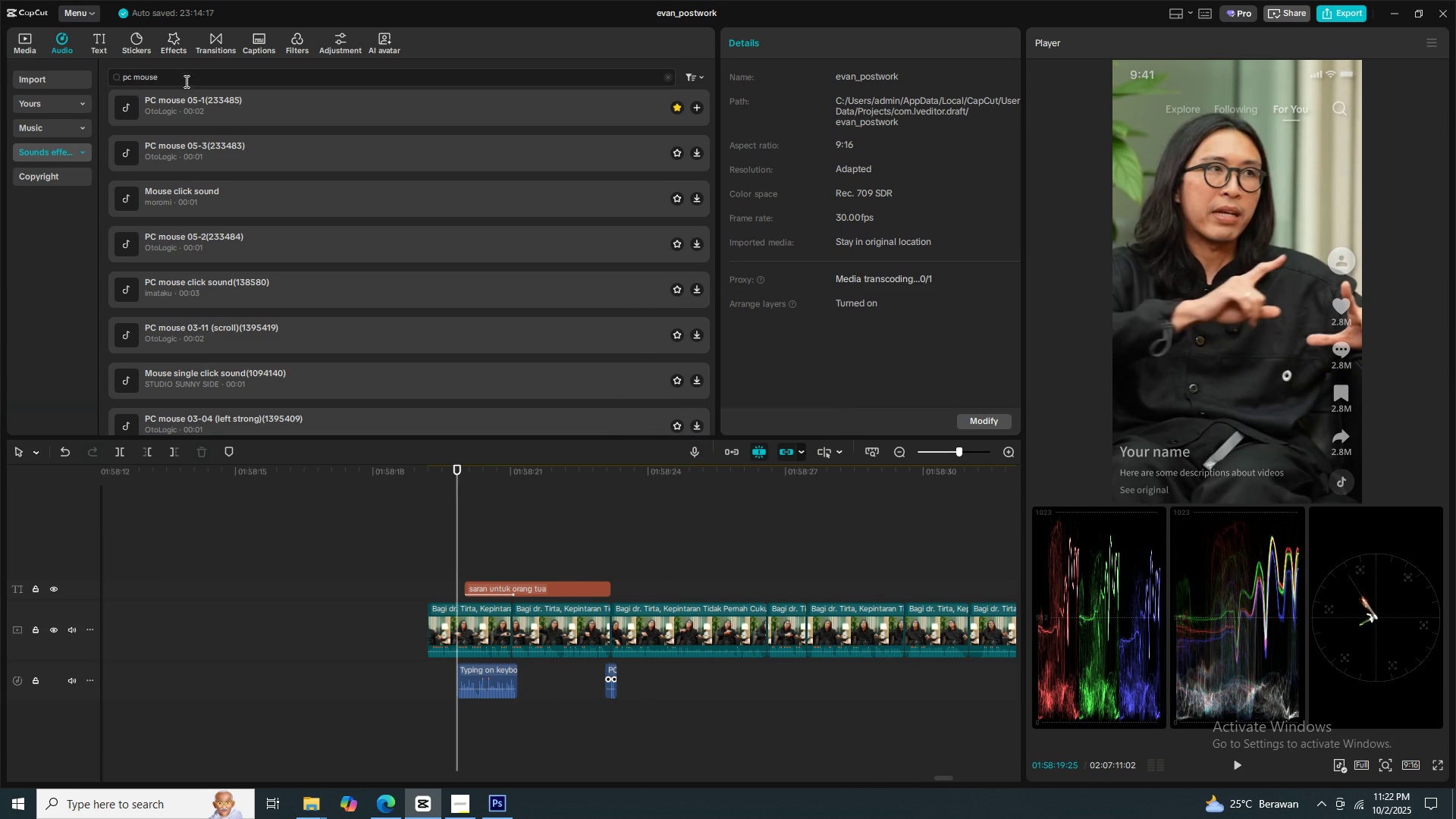 
left_click([185, 76])
 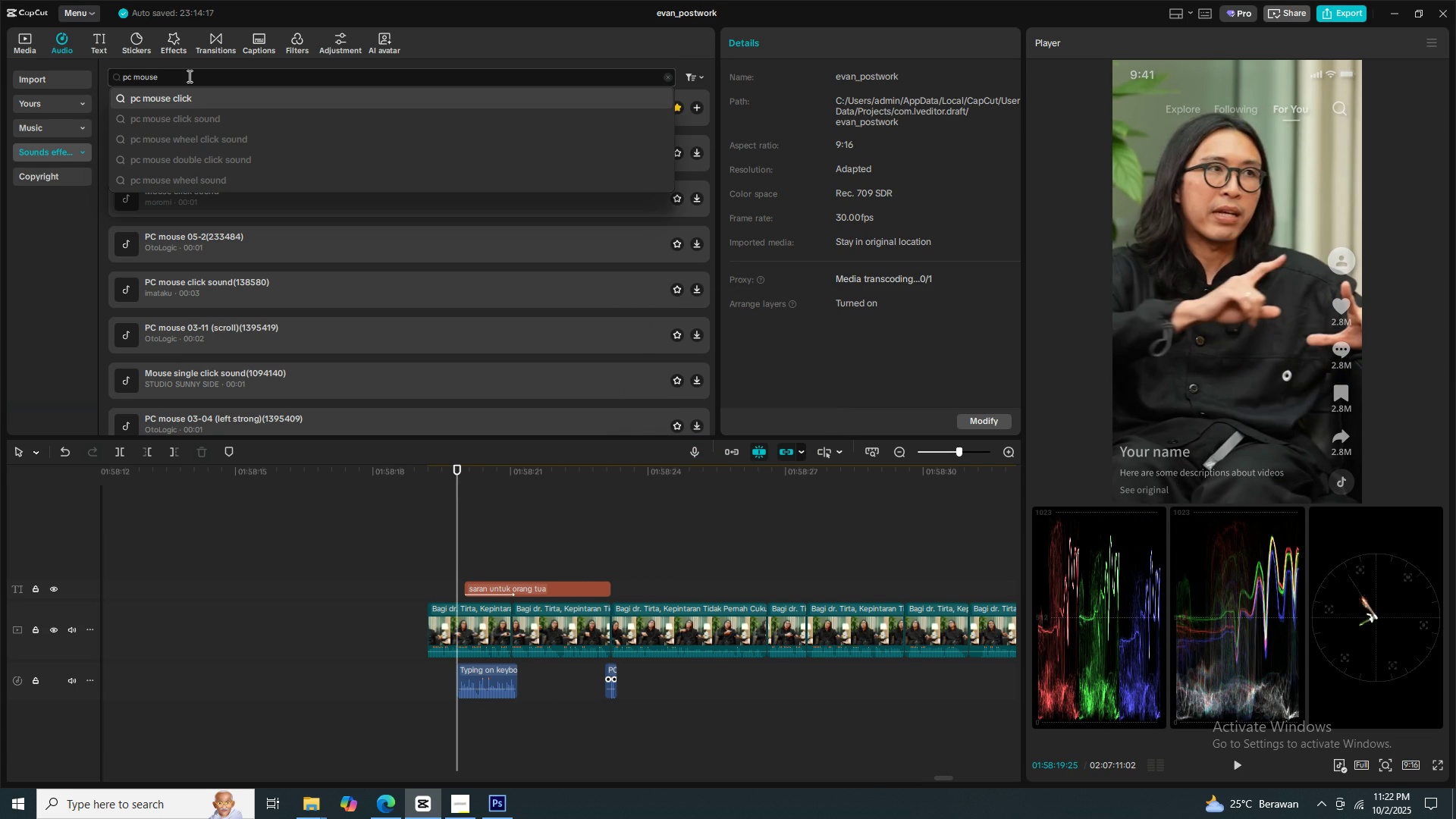 
key(Control+ControlLeft)
 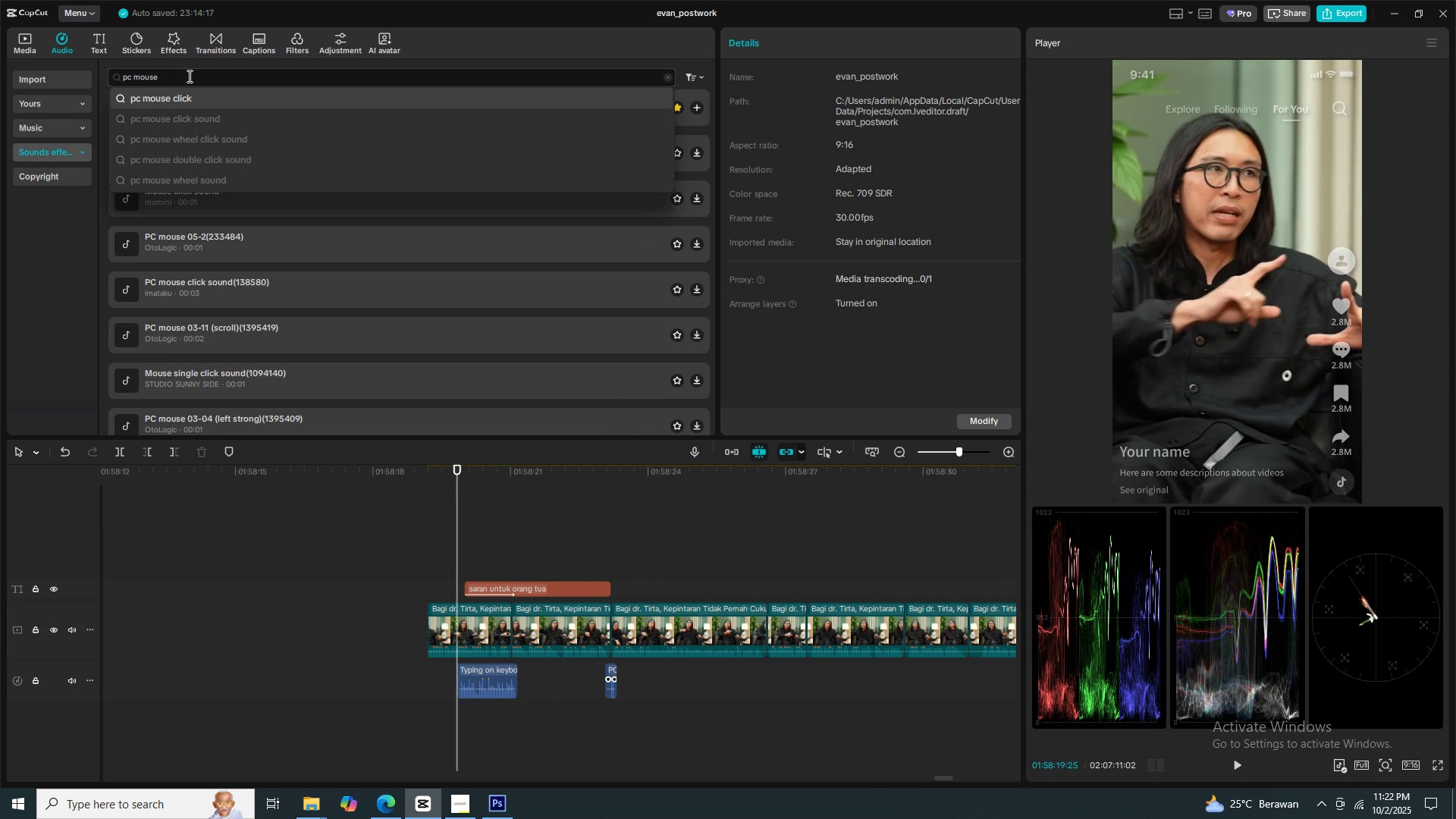 
key(Control+A)
 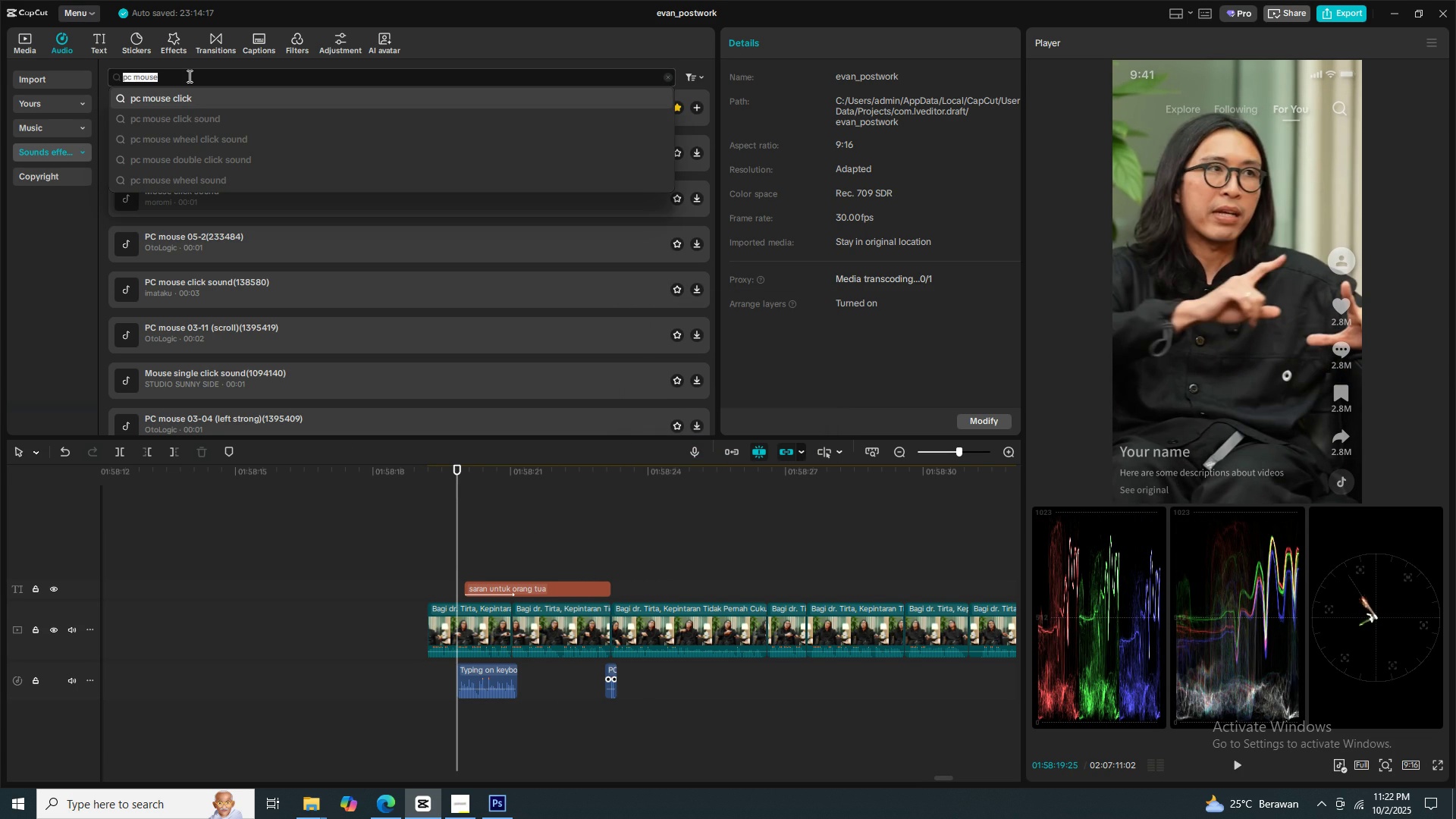 
type(mark)
 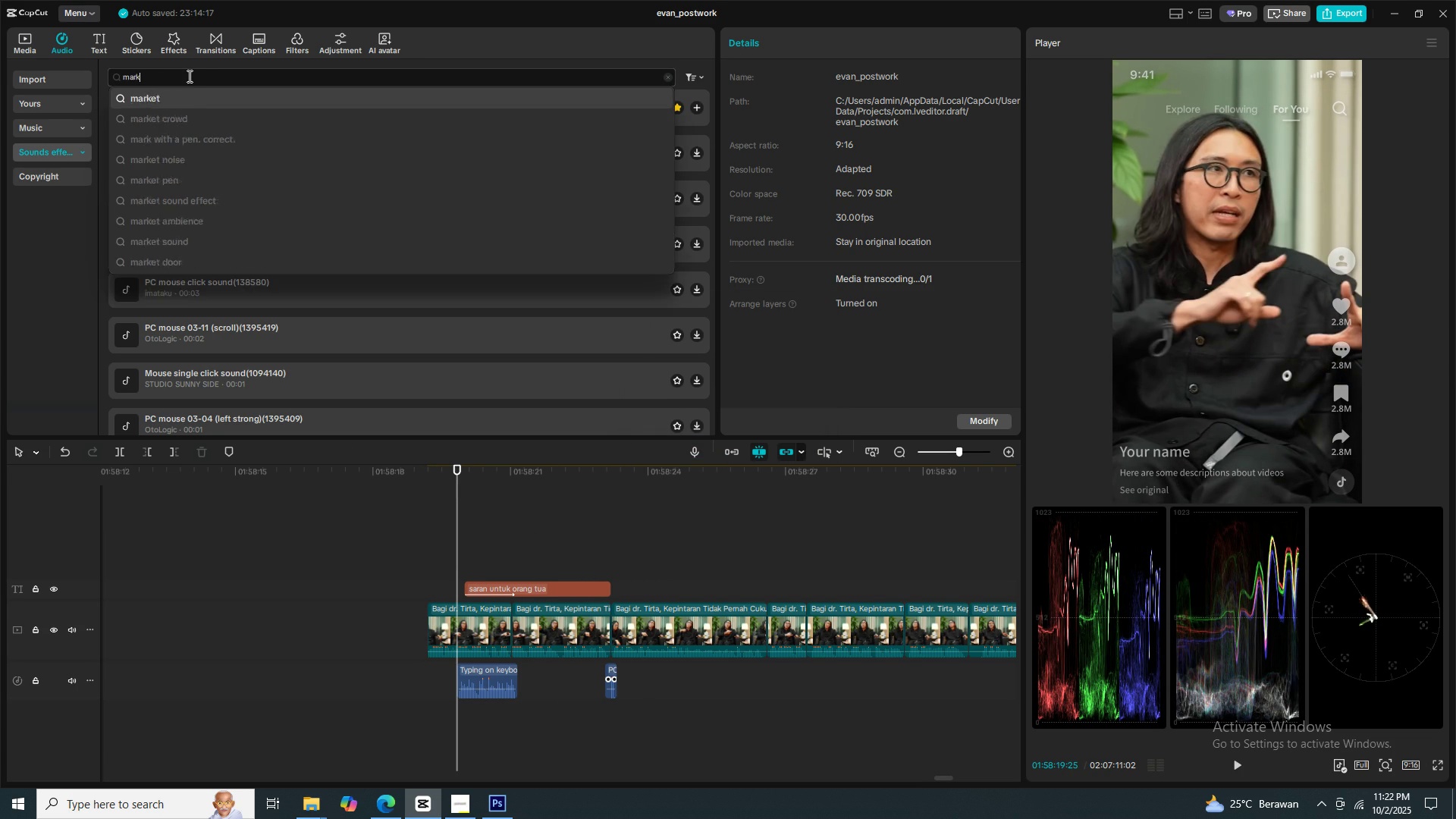 
key(Enter)
 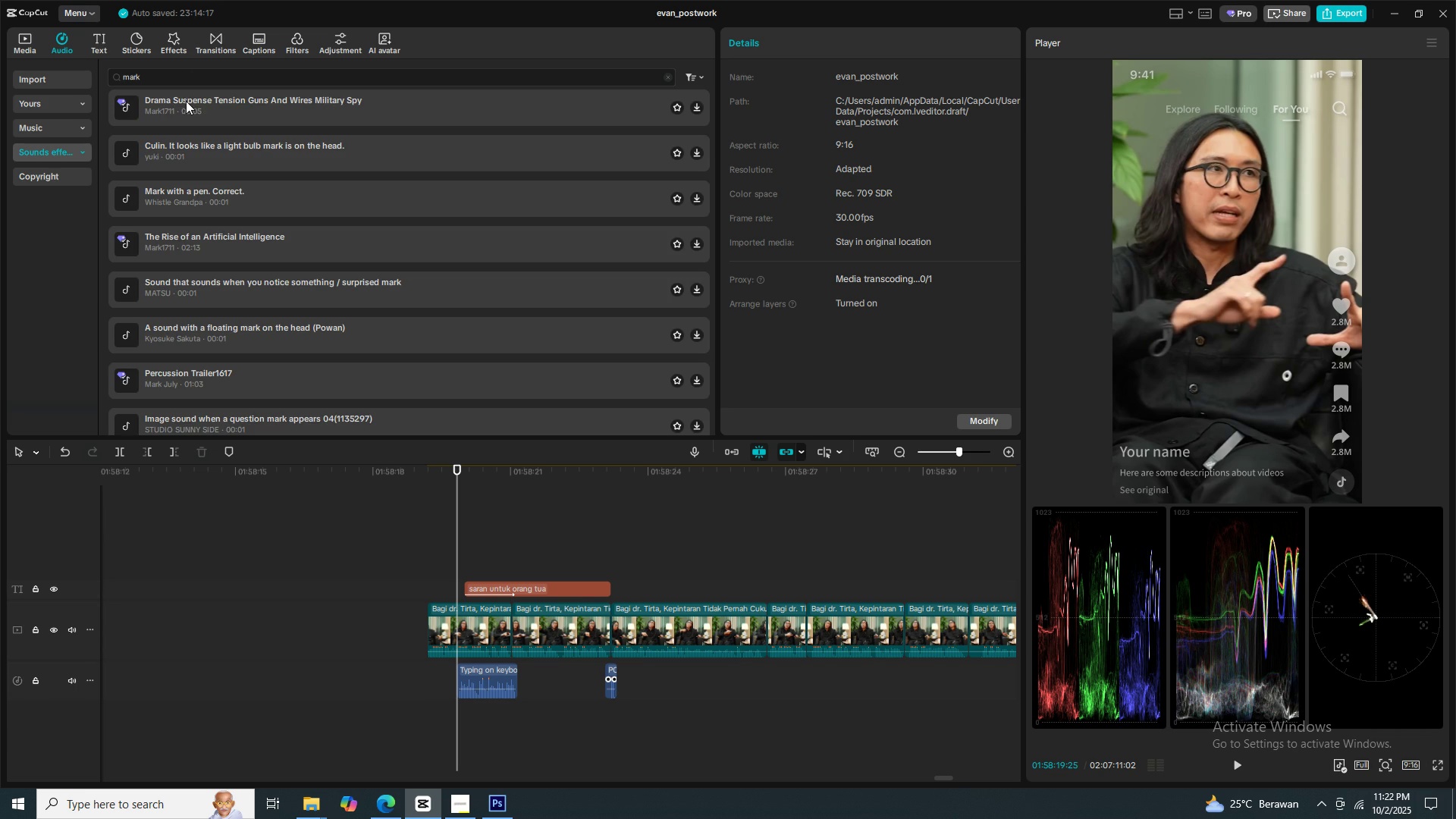 
left_click([191, 106])
 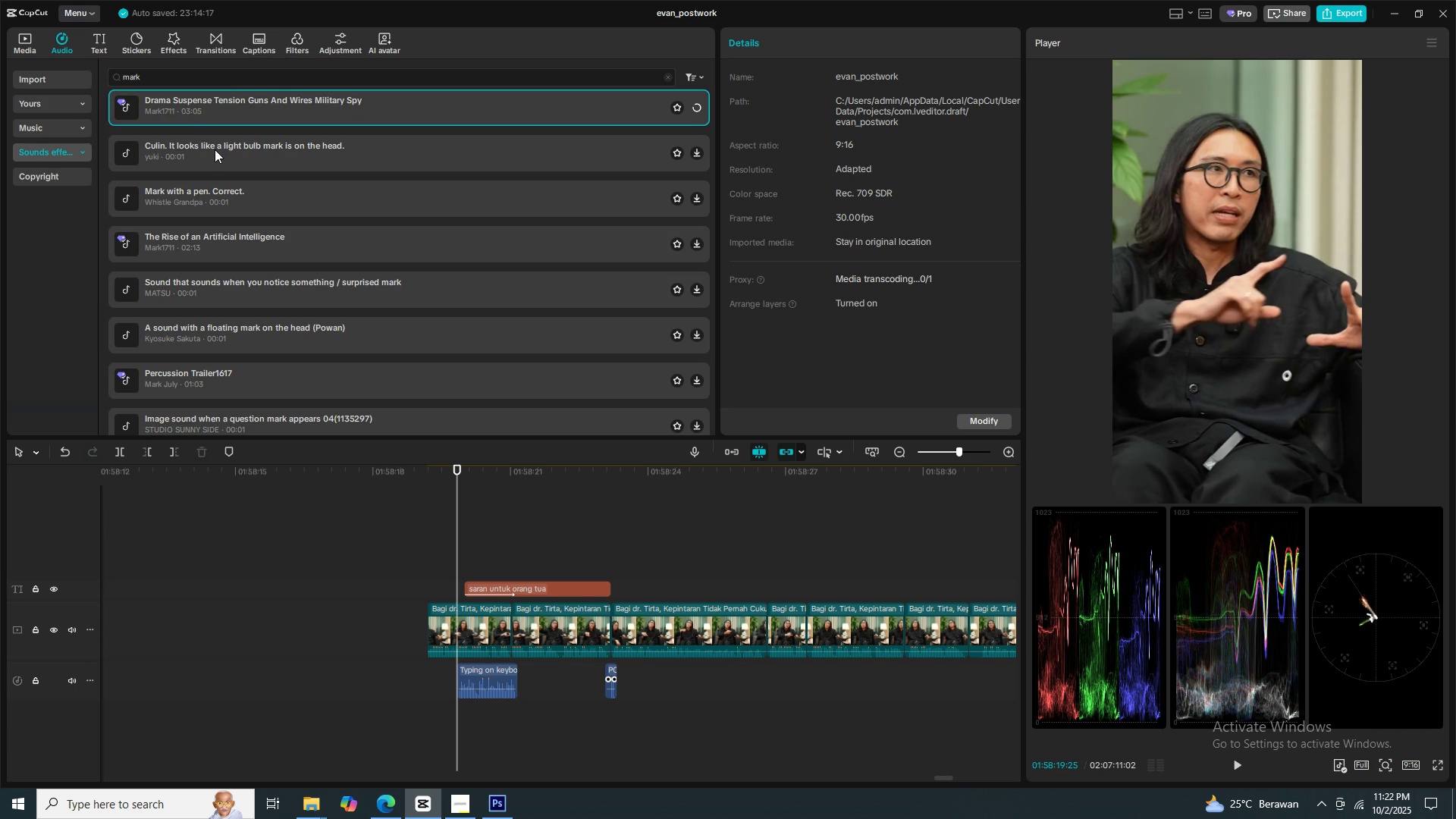 
left_click([215, 149])
 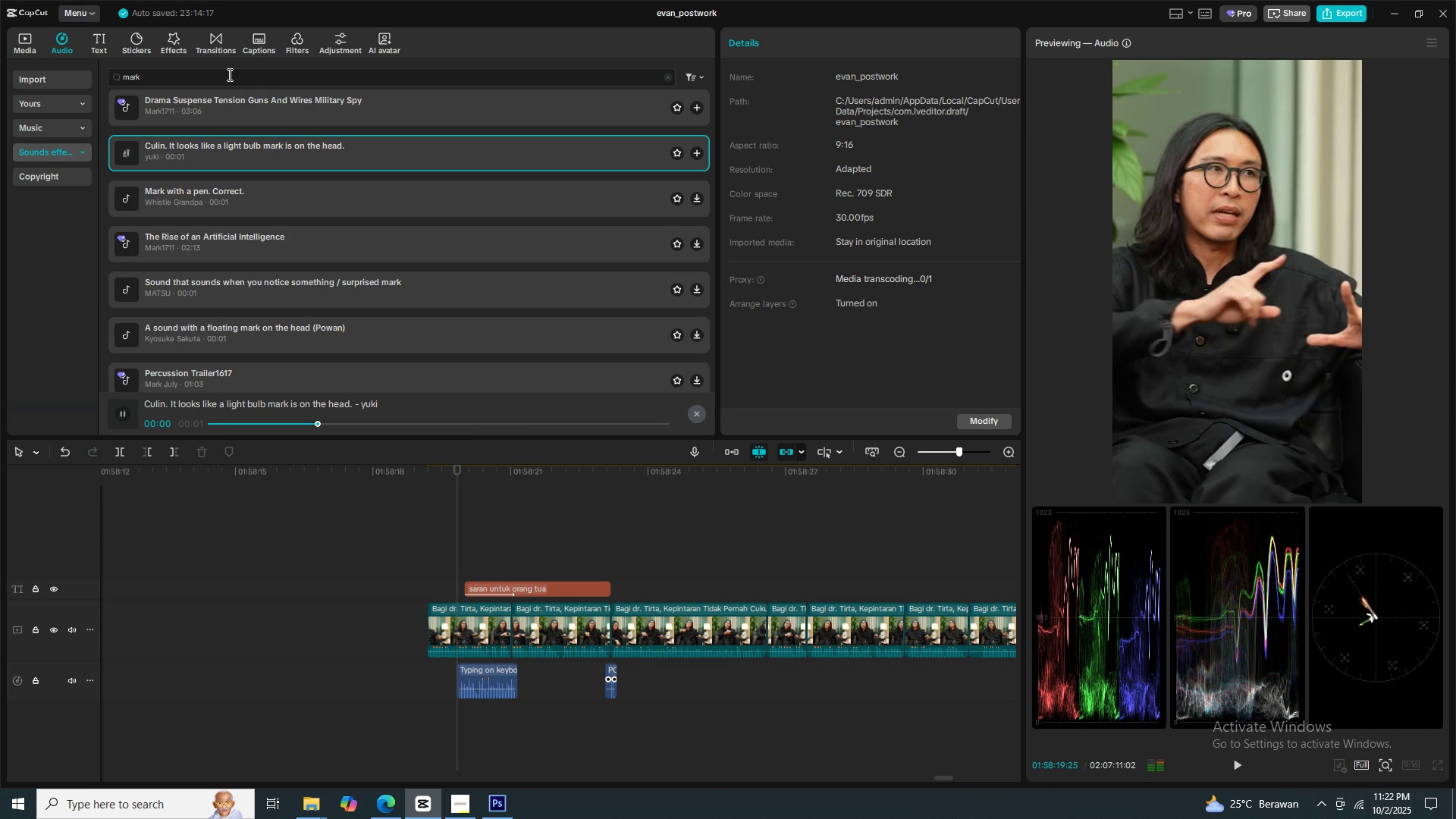 
left_click([228, 73])
 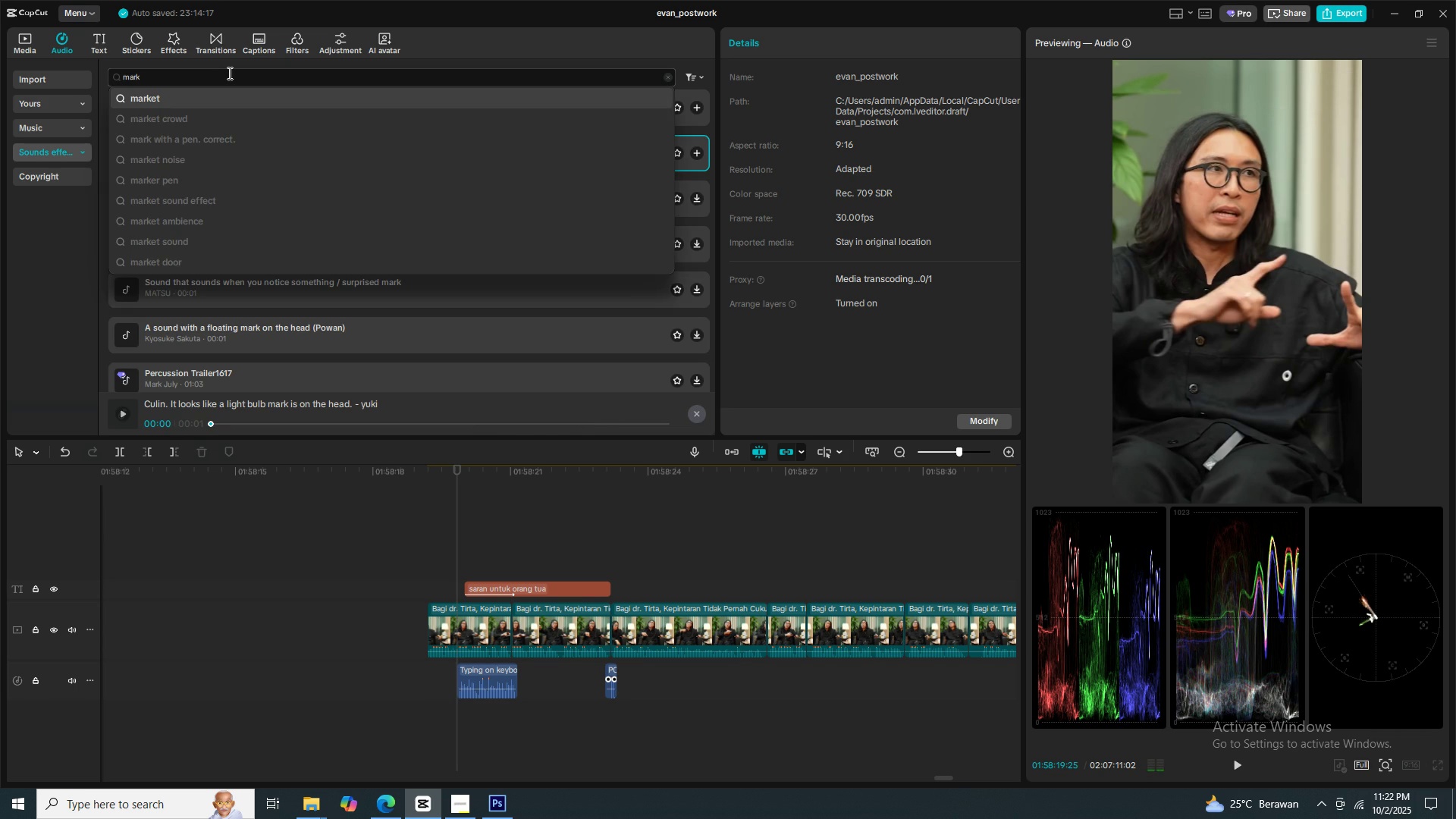 
type(ing')
 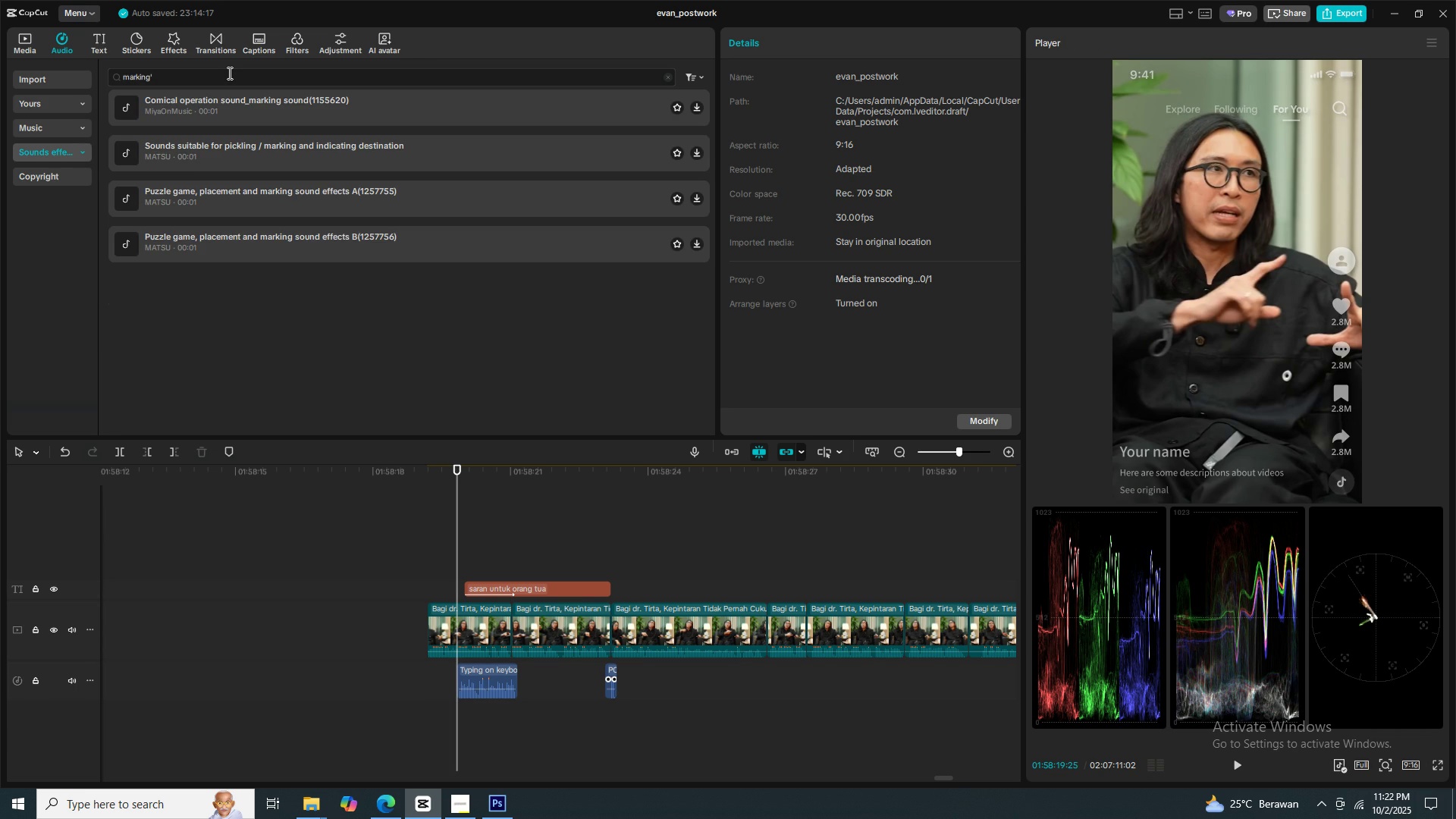 
key(Enter)
 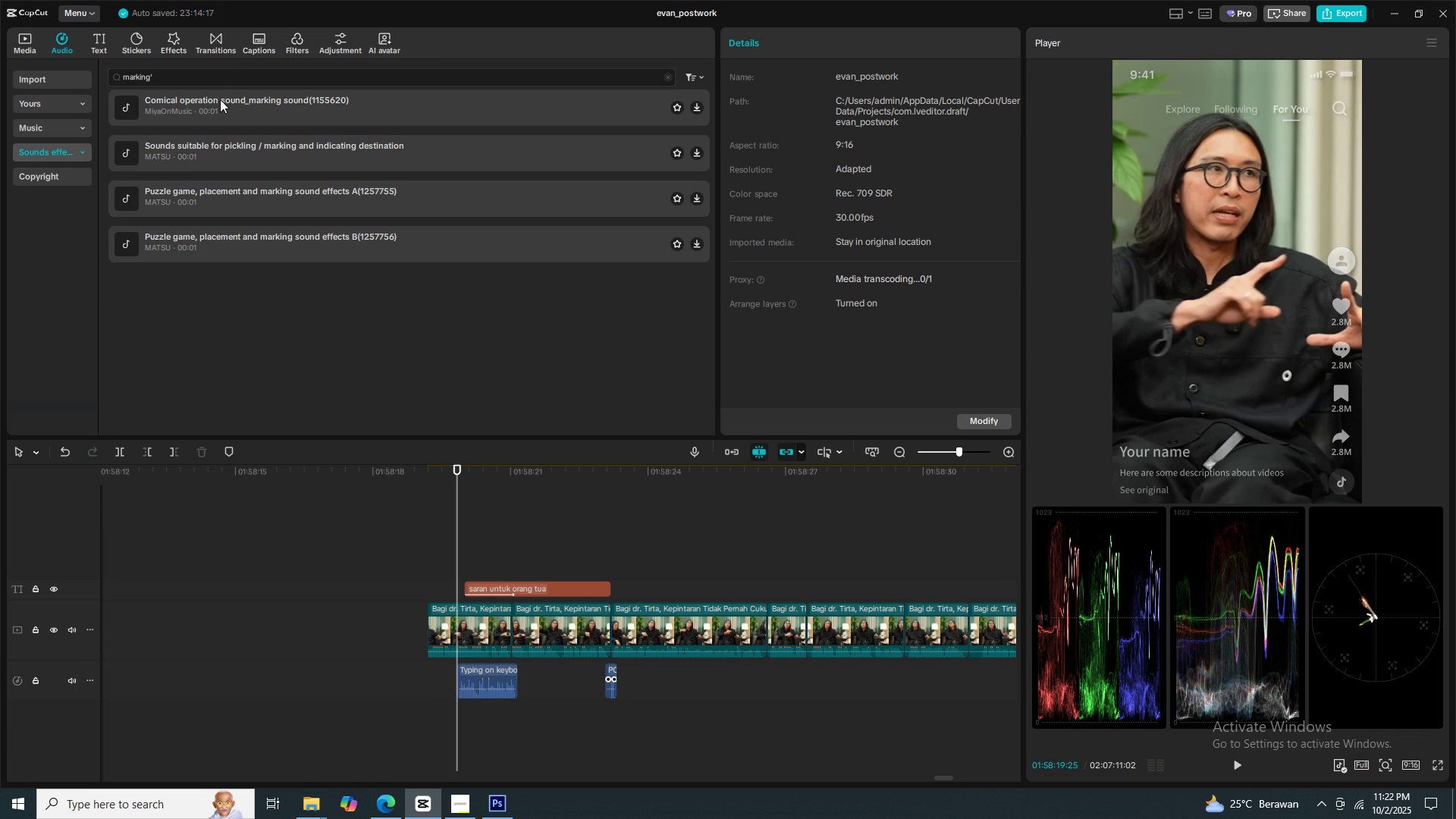 
left_click([231, 74])
 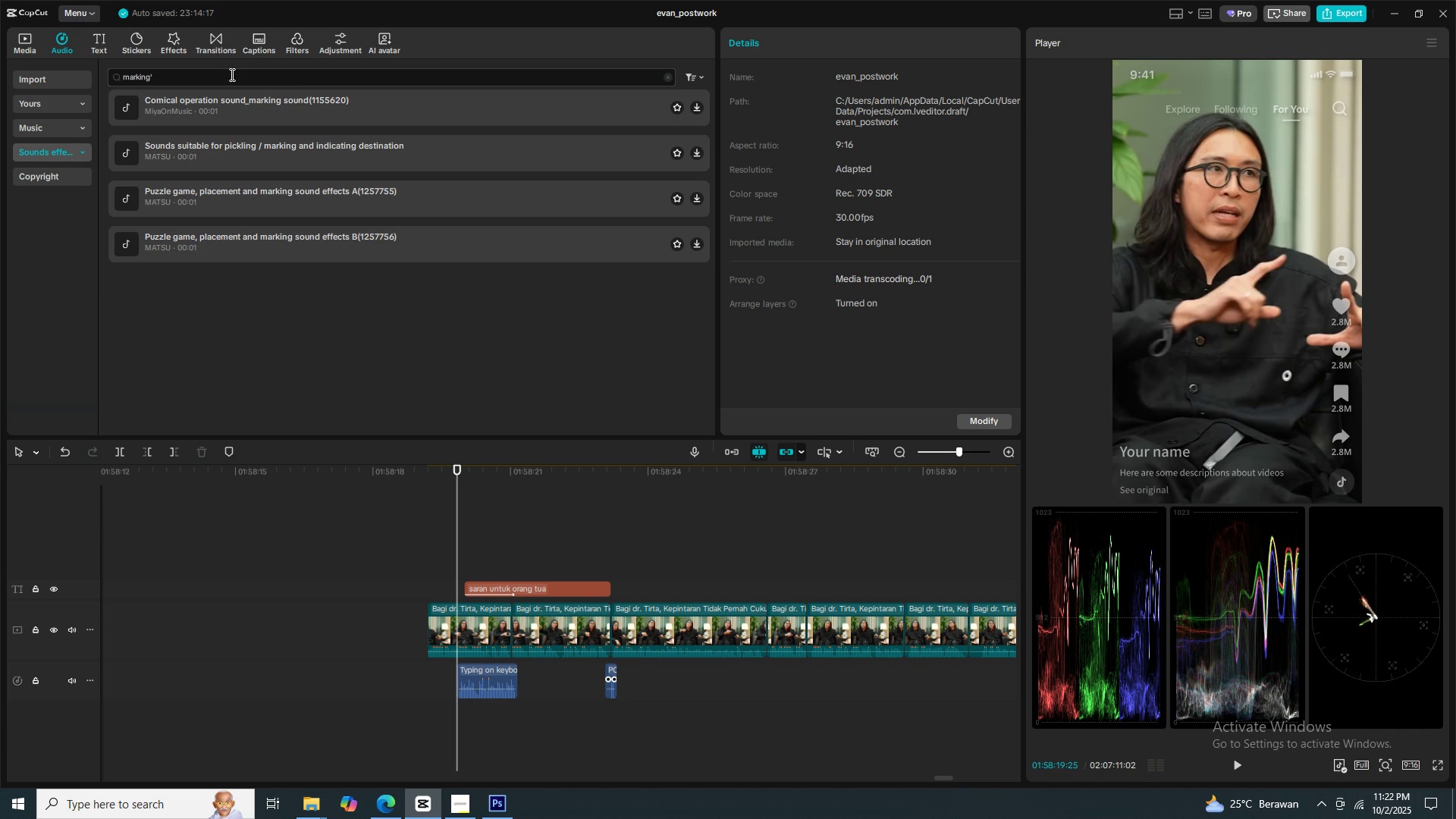 
key(Backspace)
 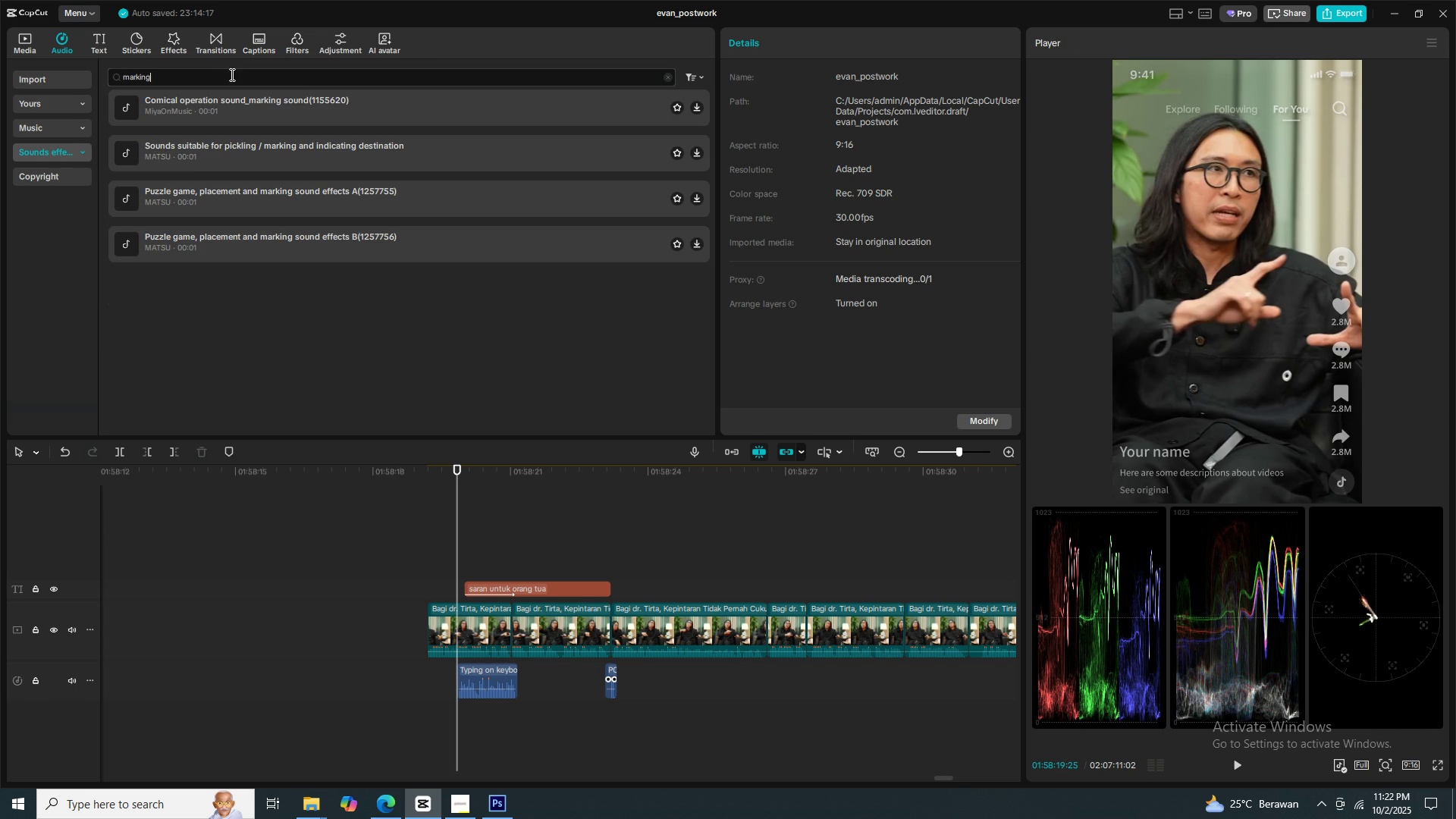 
key(Enter)
 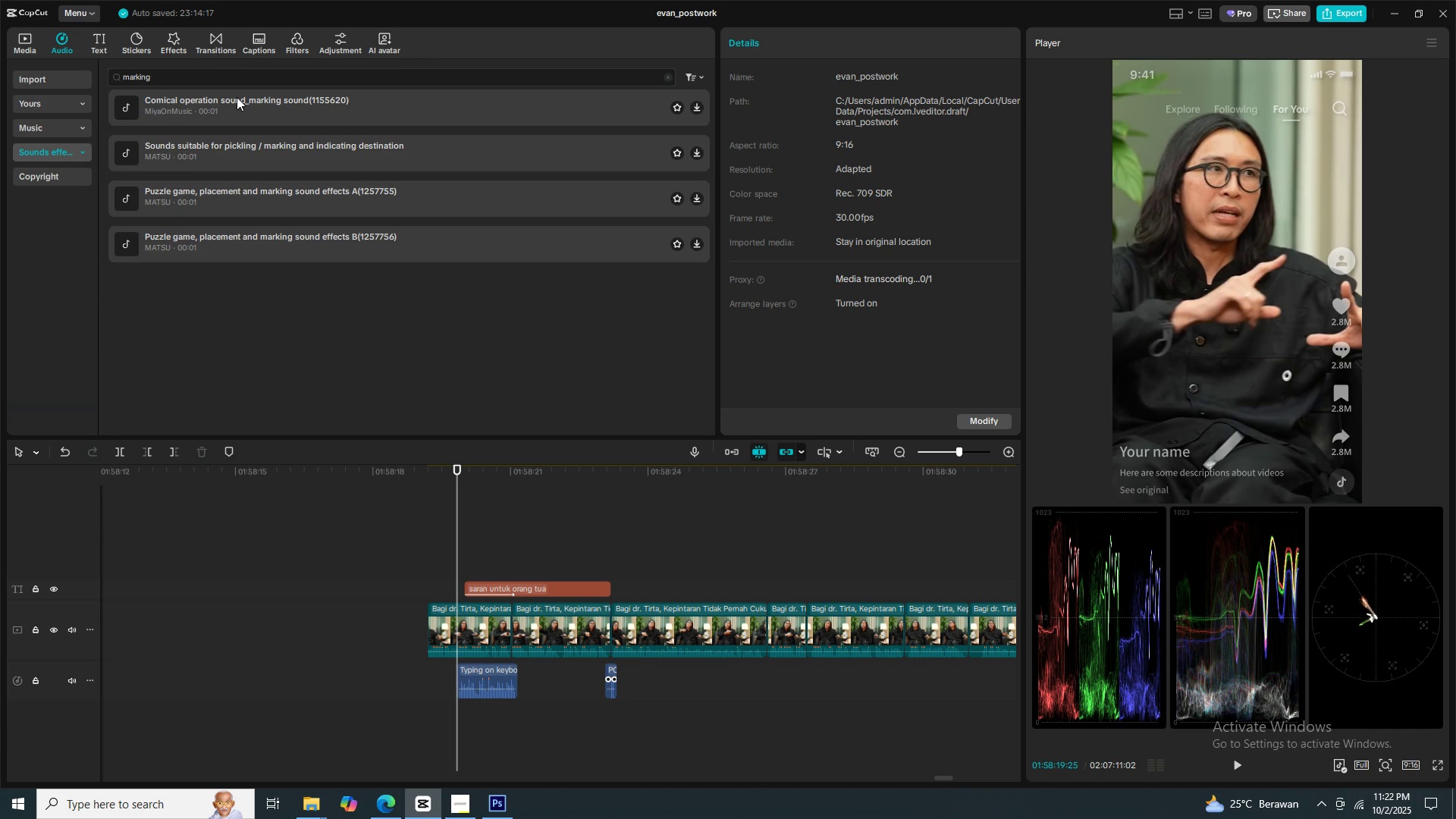 
left_click([237, 97])
 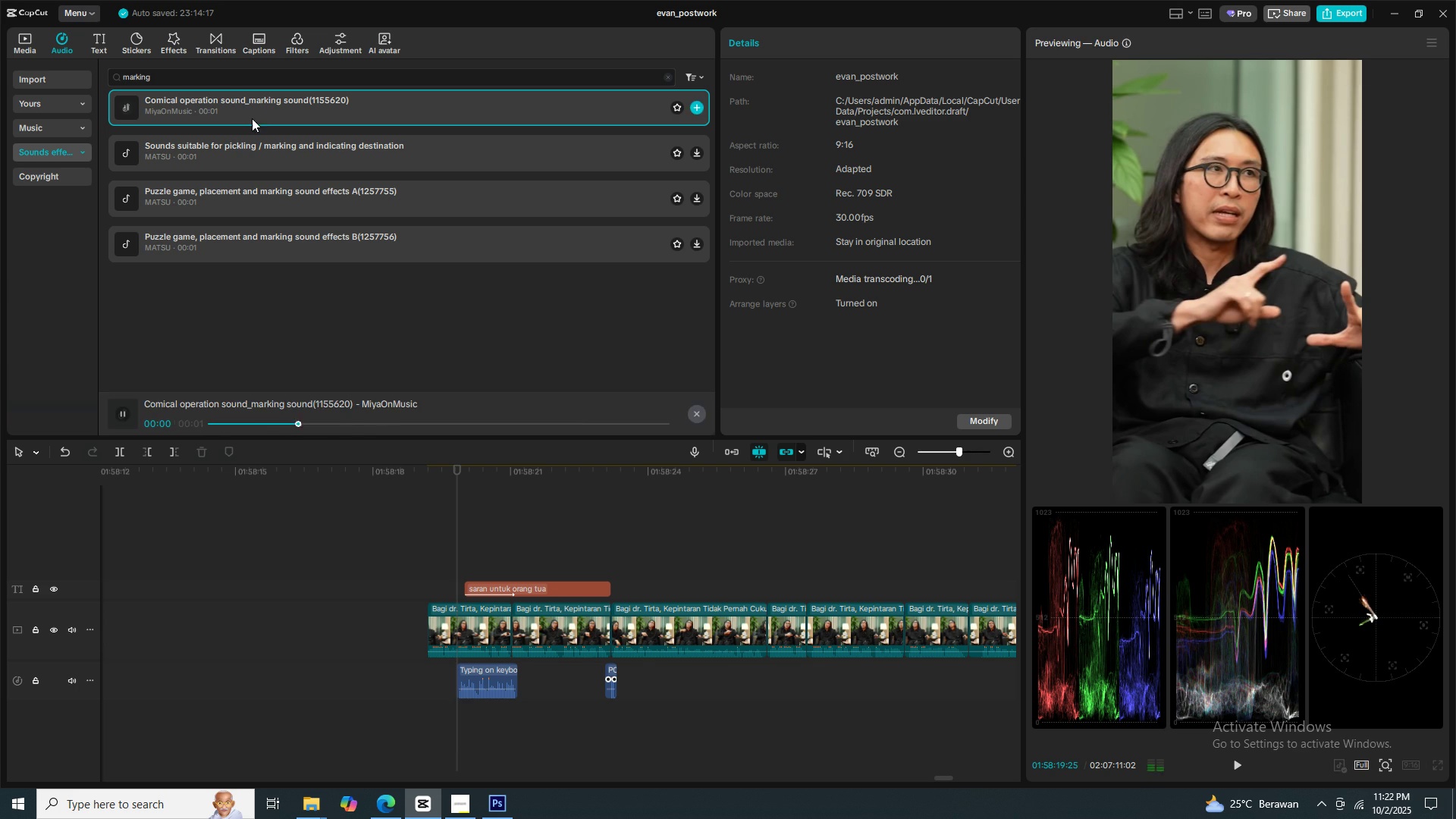 
left_click([263, 140])
 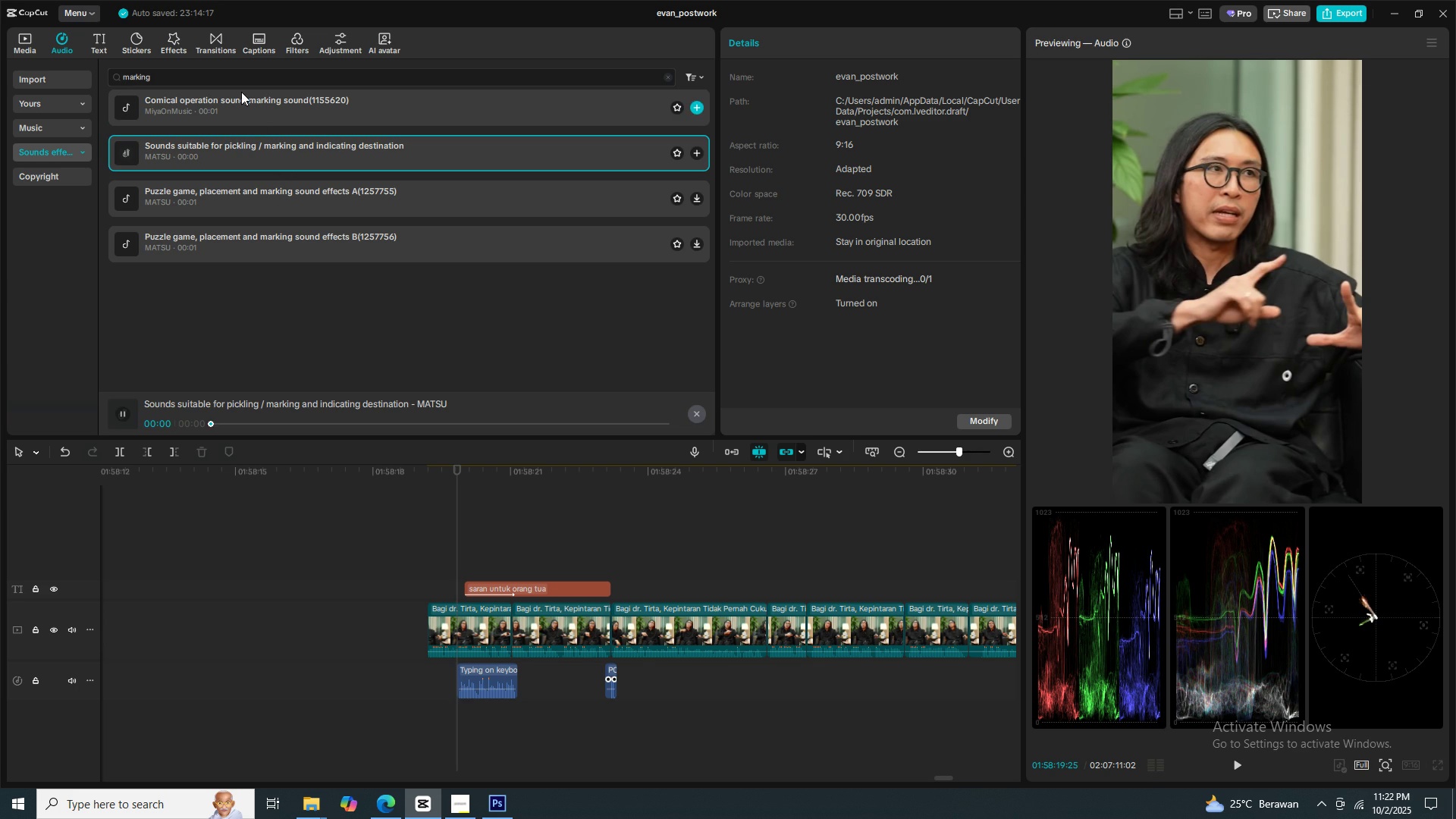 
left_click([241, 81])